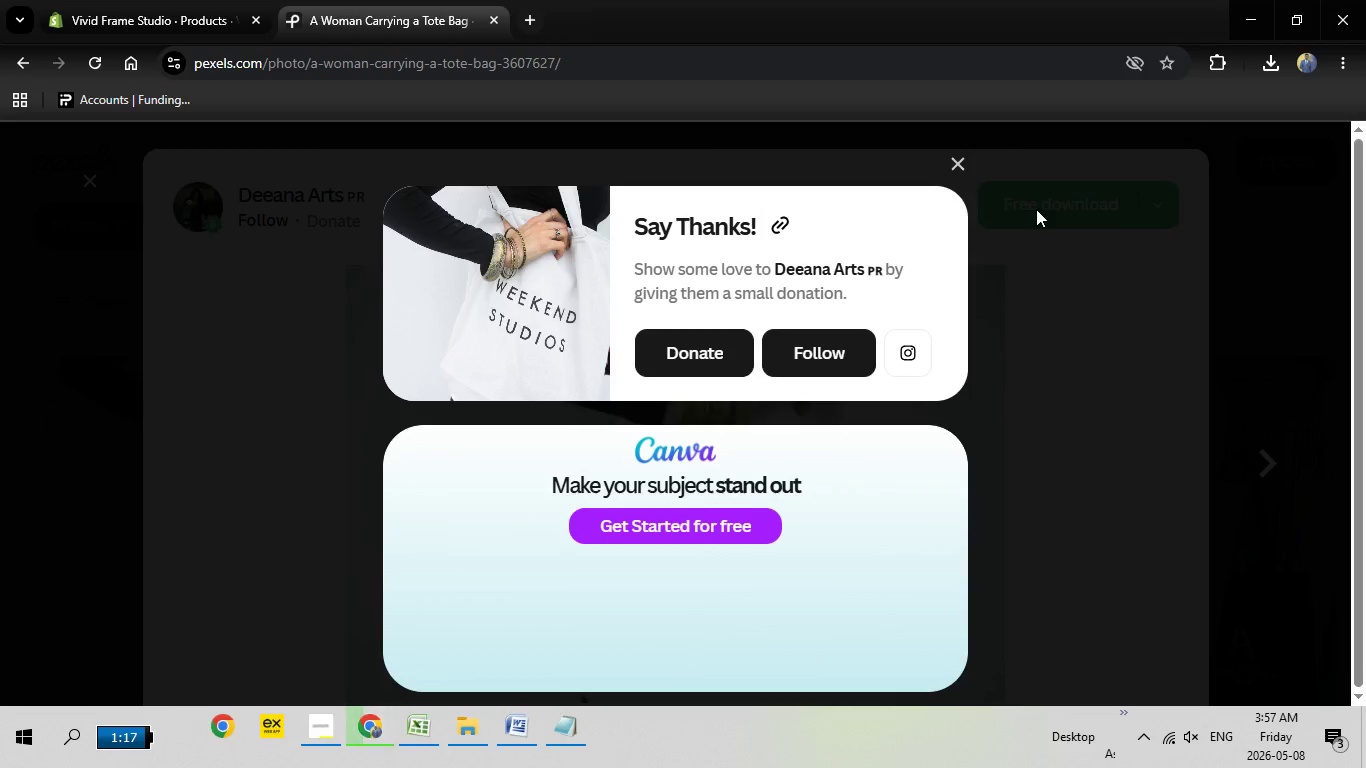 
left_click([1114, 577])
 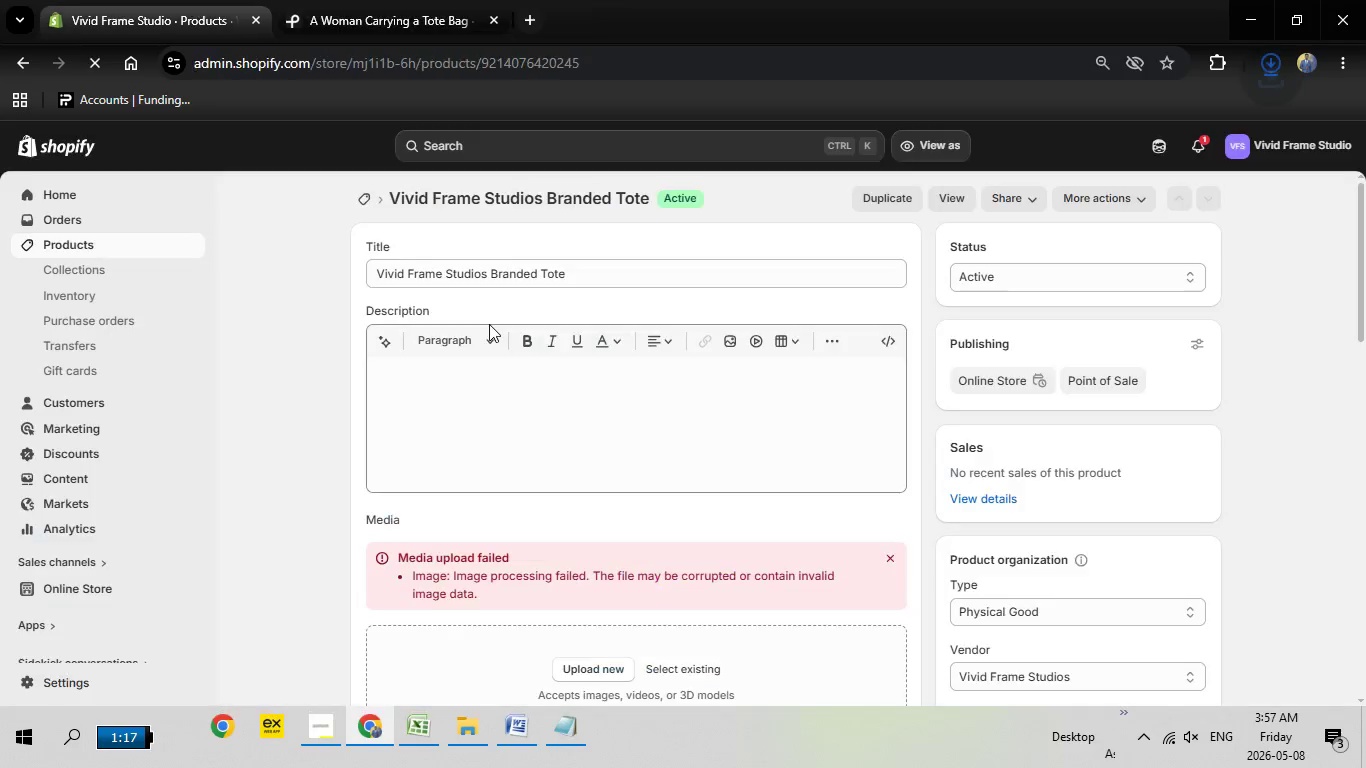 
left_click([191, 0])
 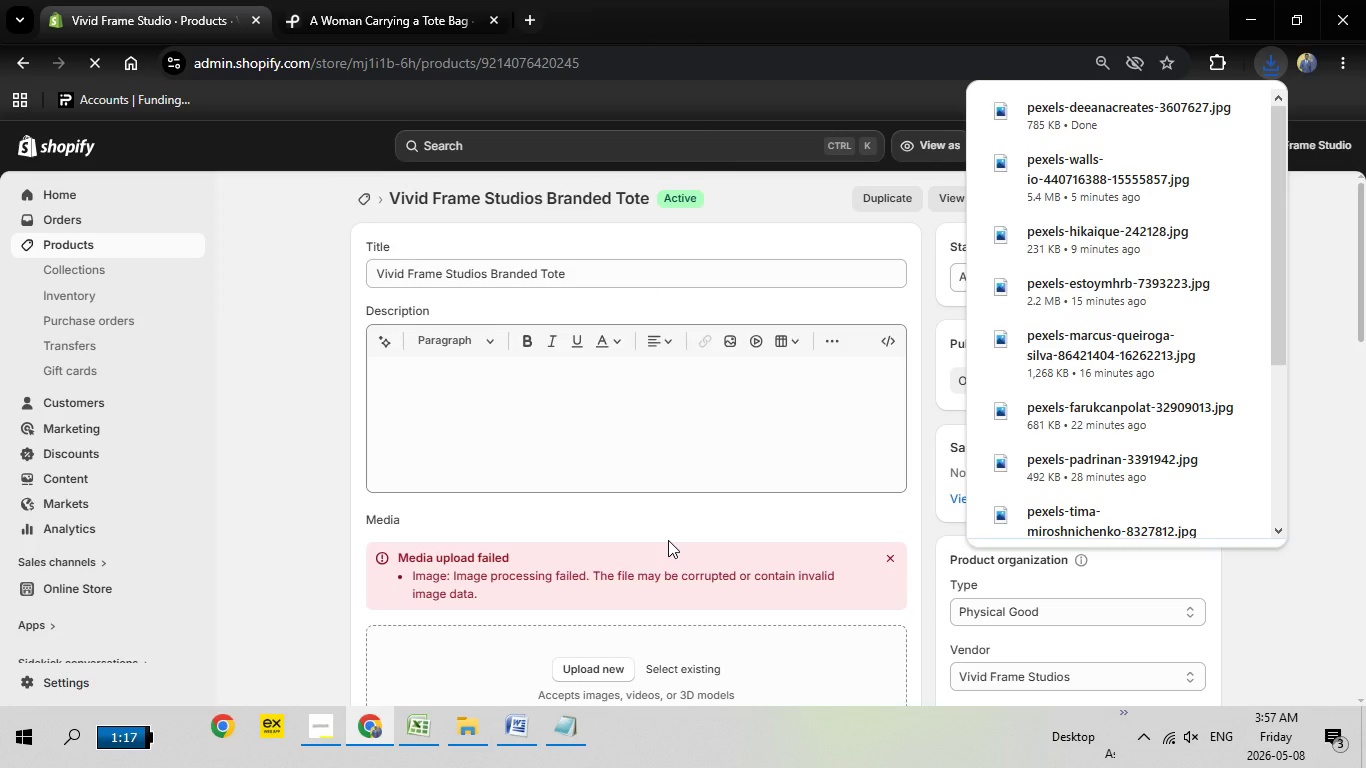 
scroll: coordinate [668, 540], scroll_direction: down, amount: 1.0
 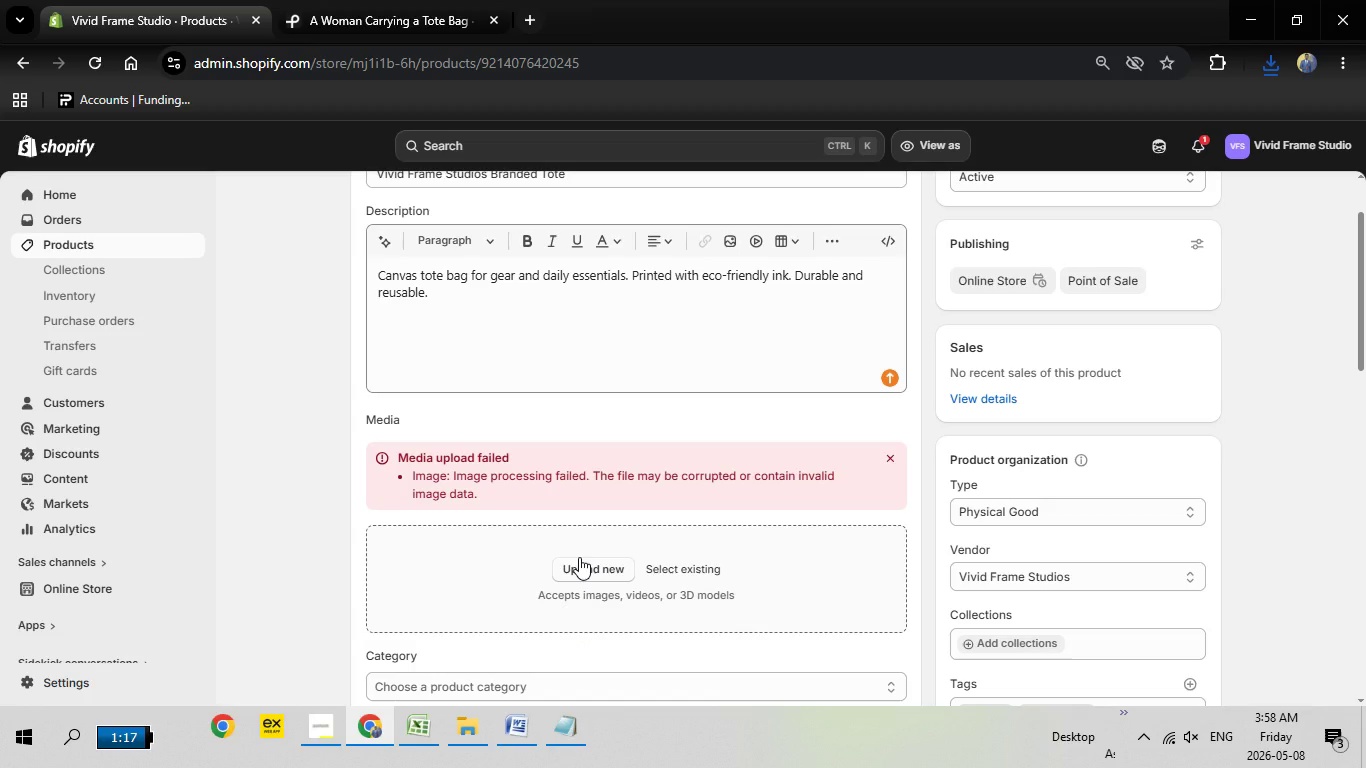 
wait(15.23)
 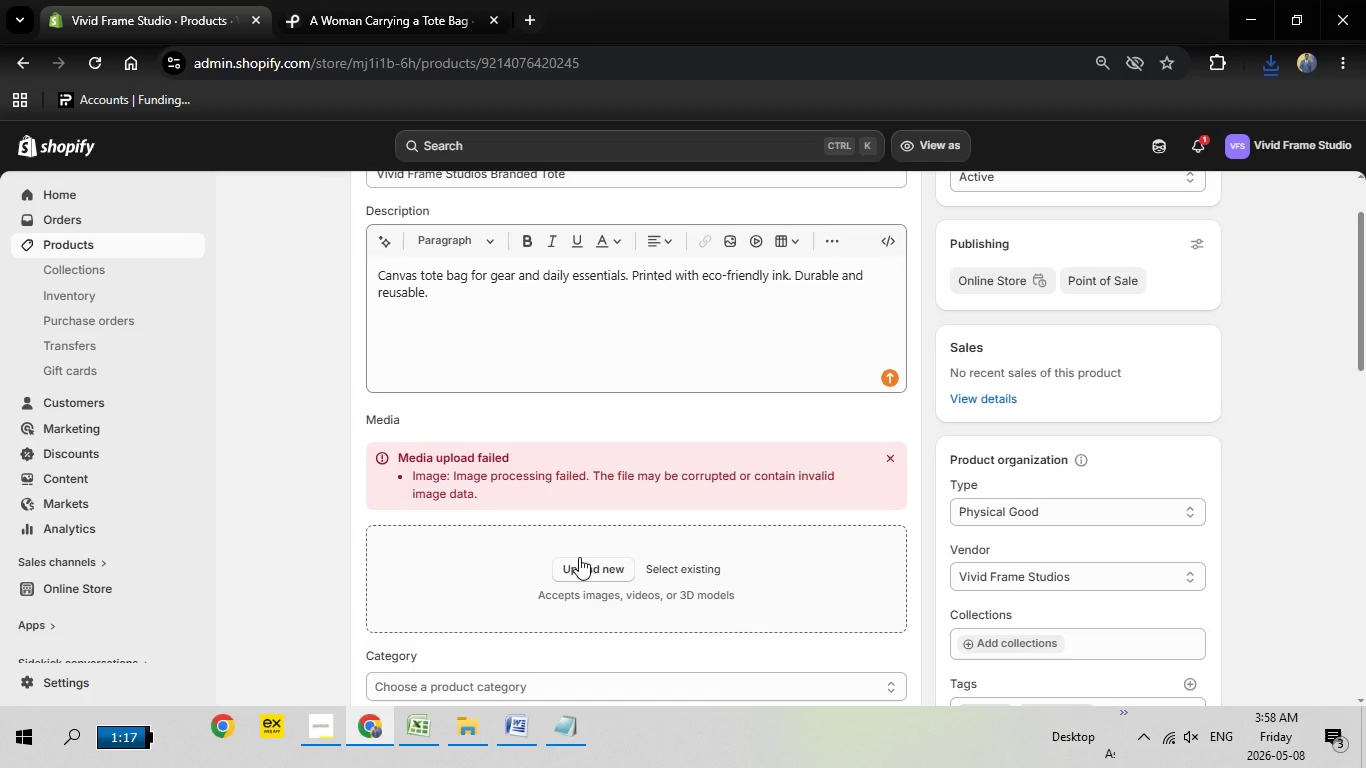 
left_click([616, 568])
 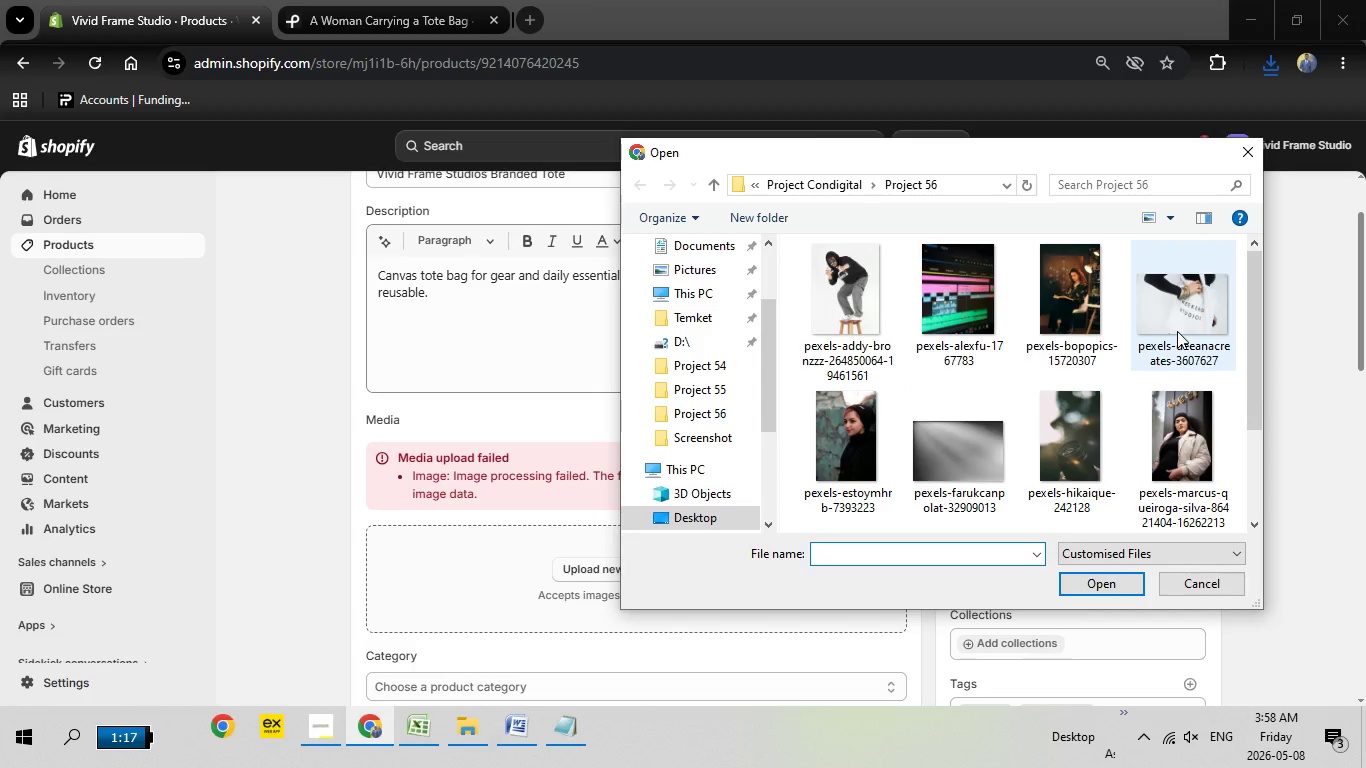 
wait(5.7)
 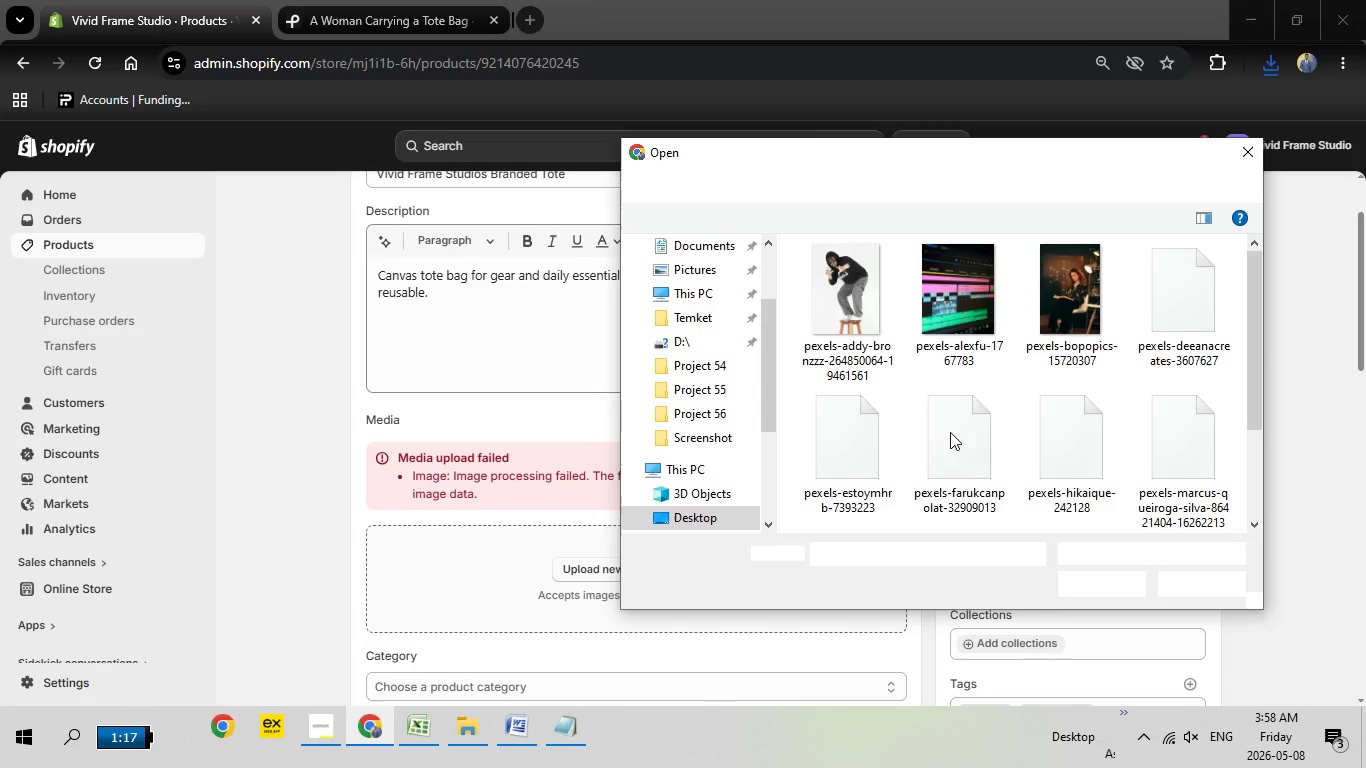 
double_click([1177, 331])
 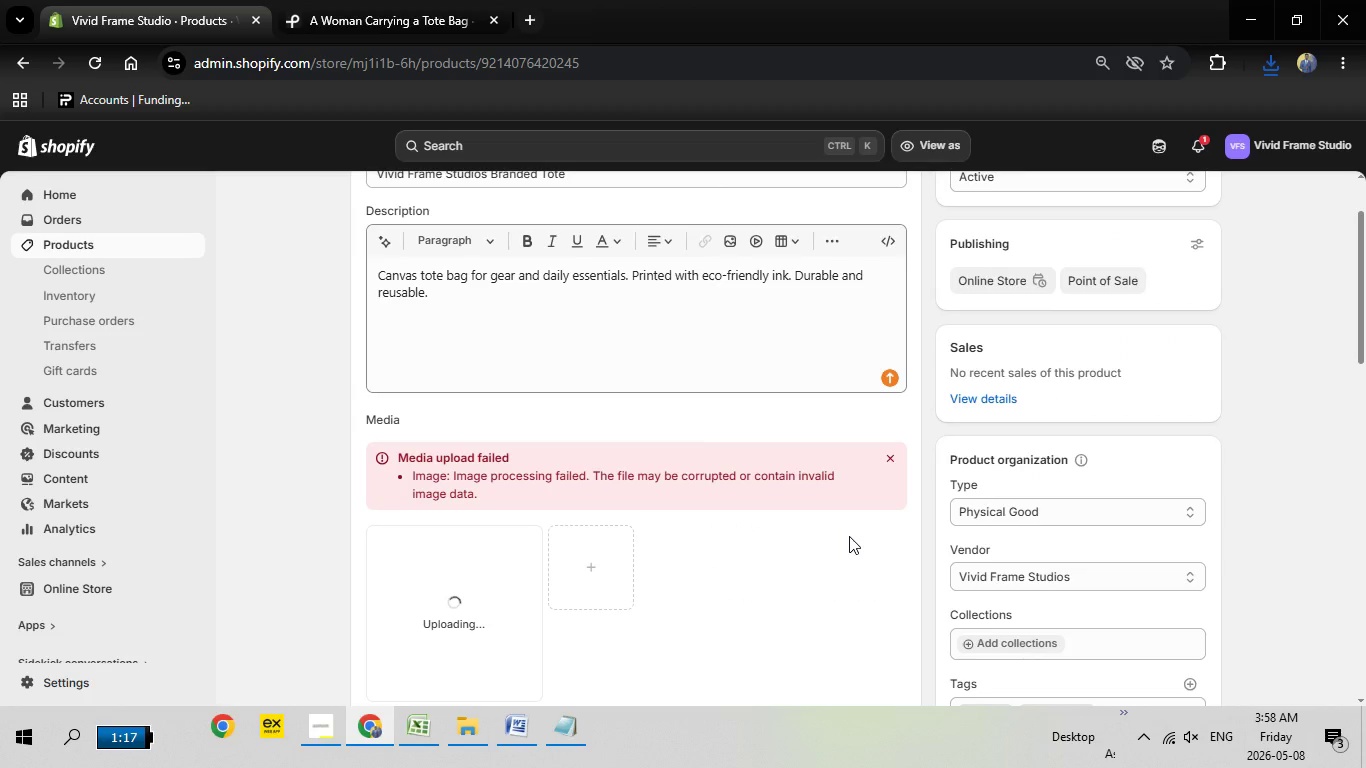 
scroll: coordinate [705, 535], scroll_direction: down, amount: 2.0
 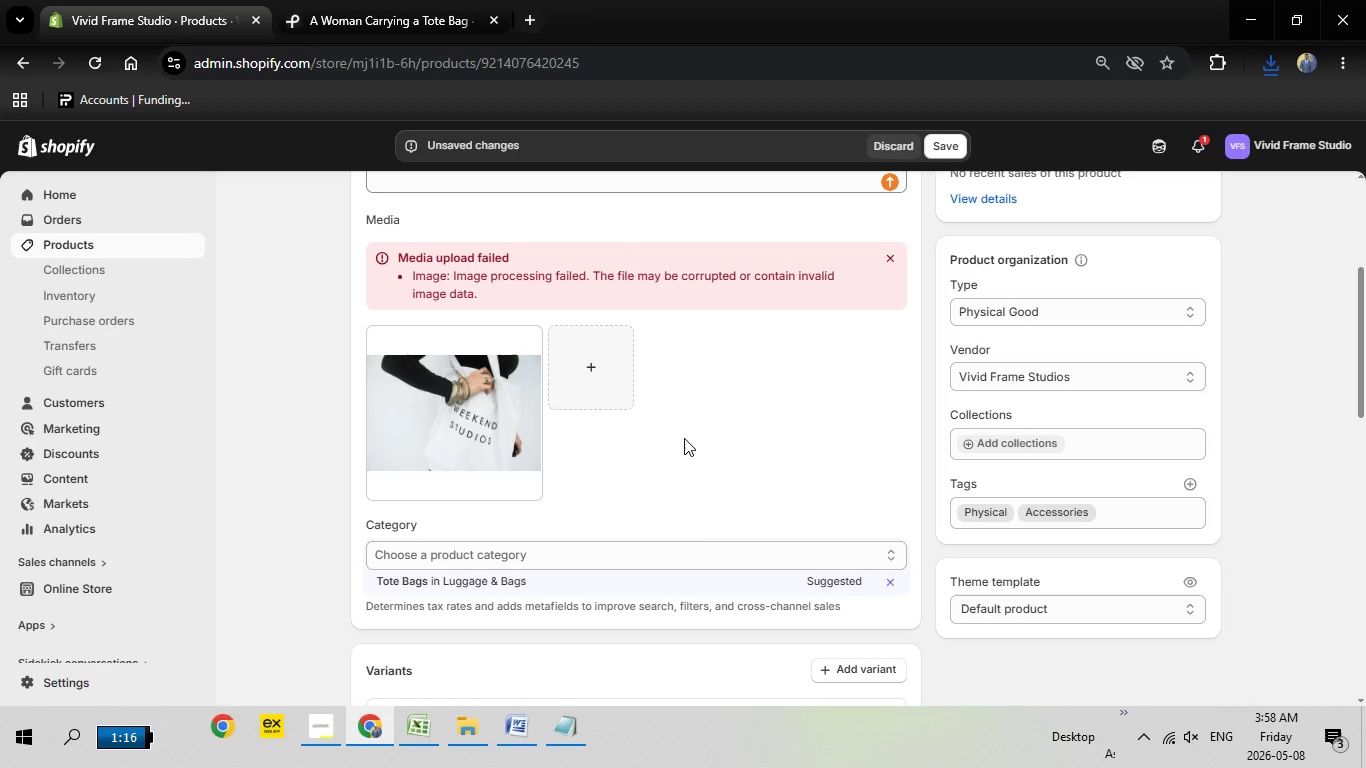 
wait(21.15)
 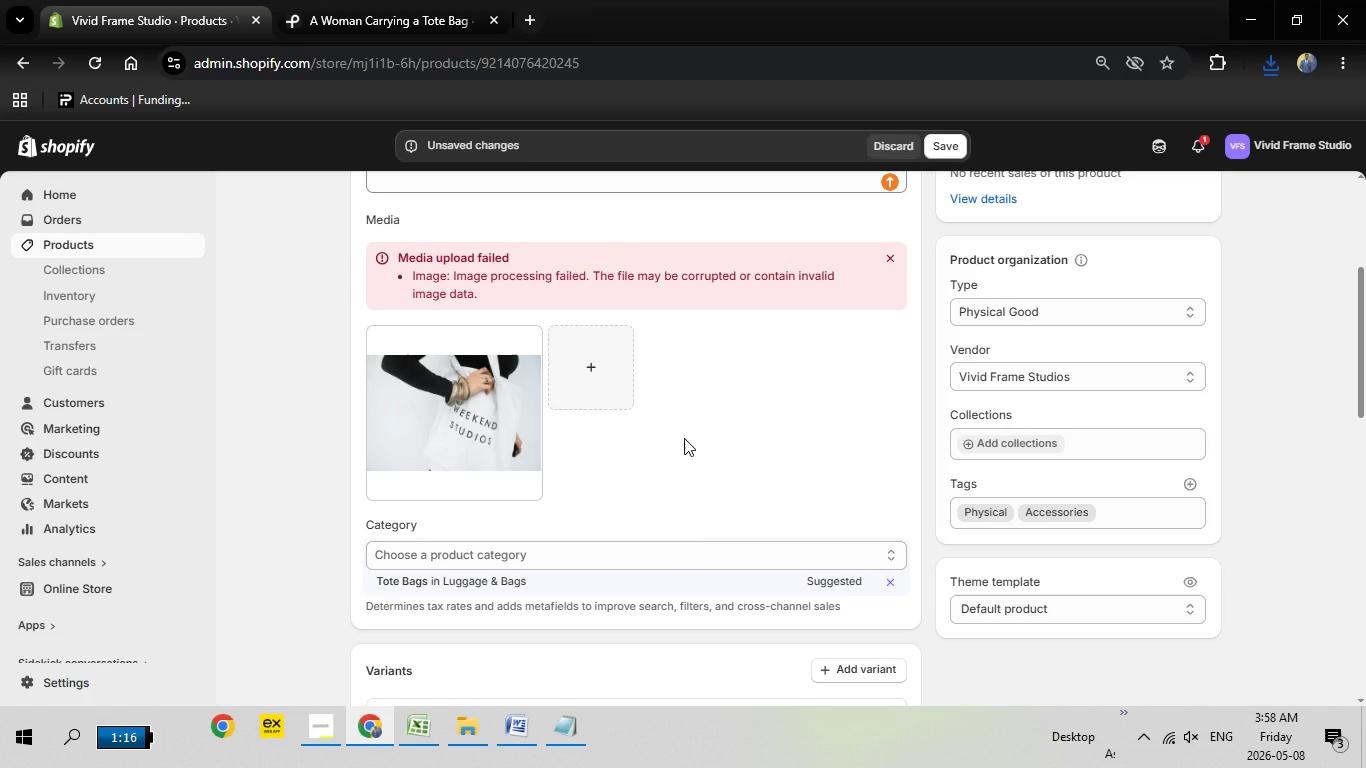 
left_click([506, 586])
 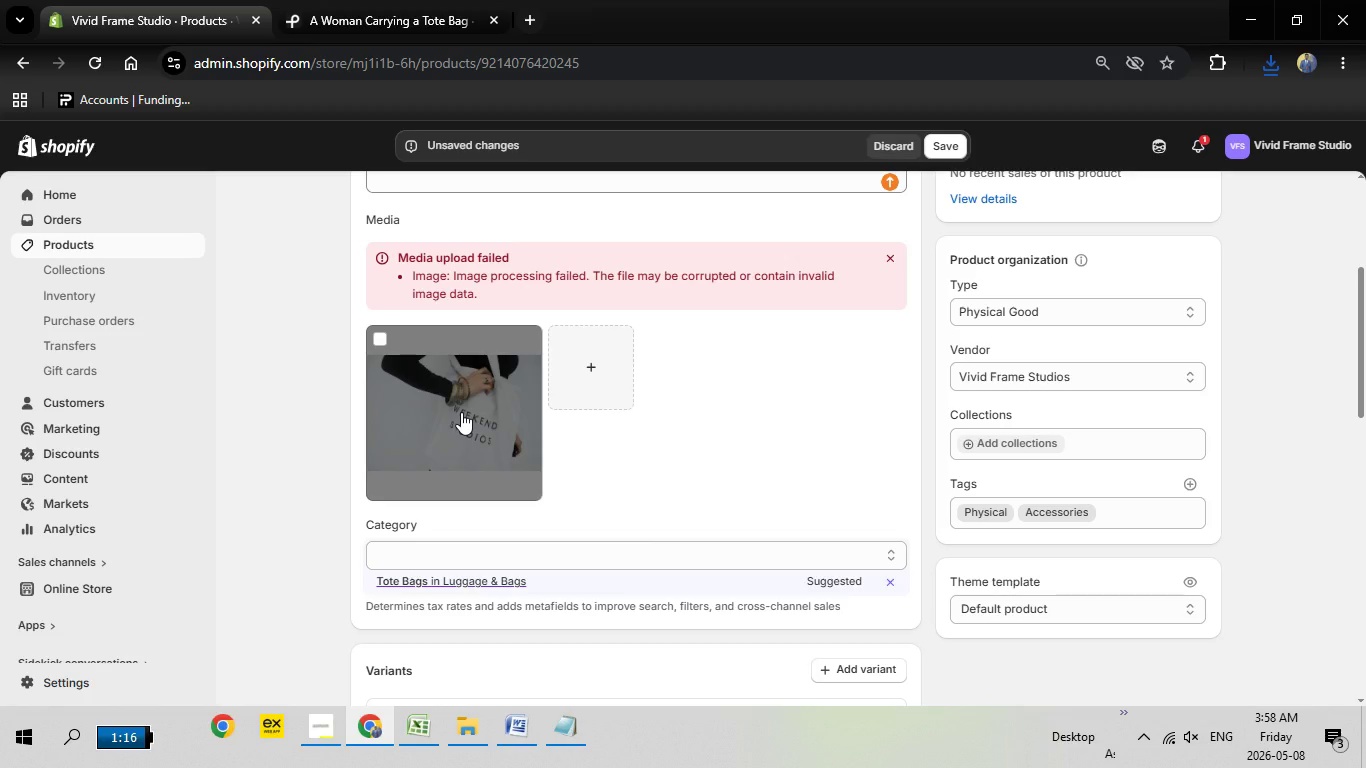 
left_click([461, 412])
 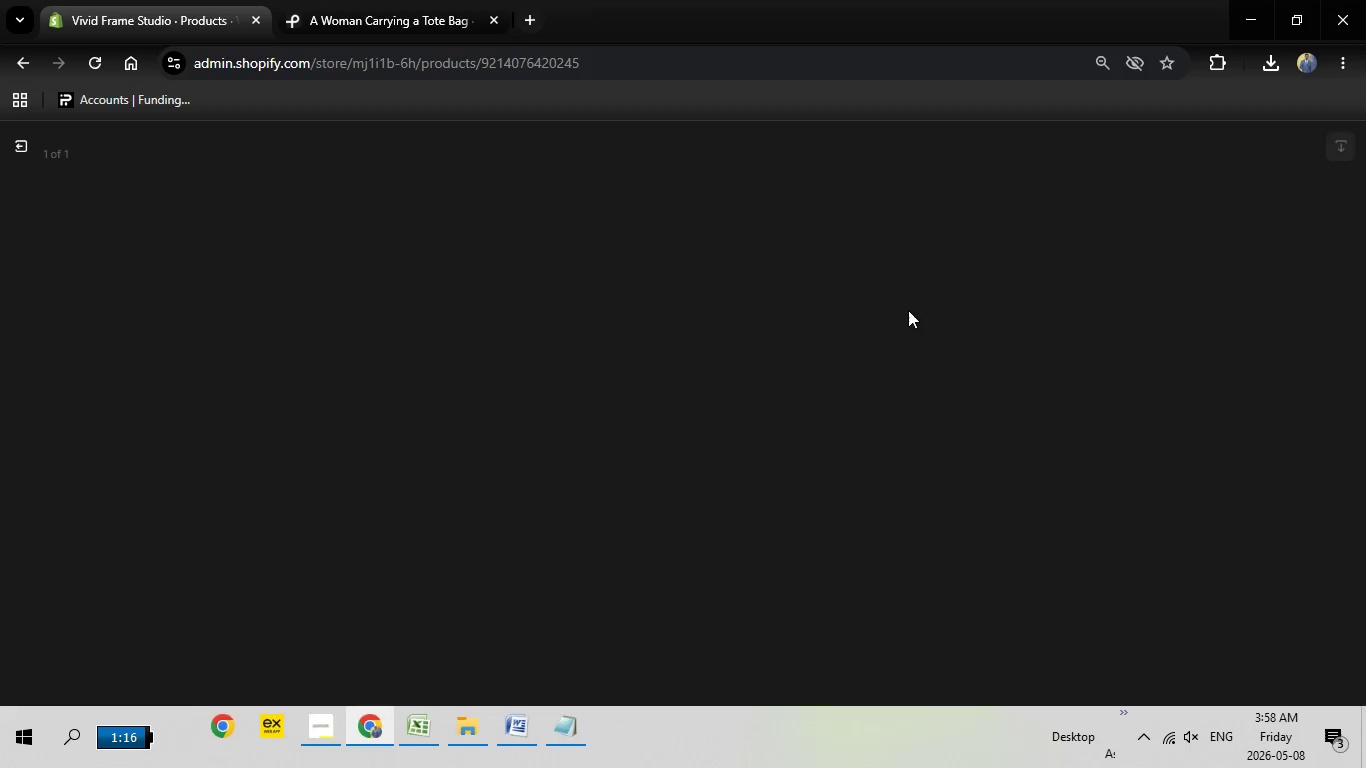 
wait(14.58)
 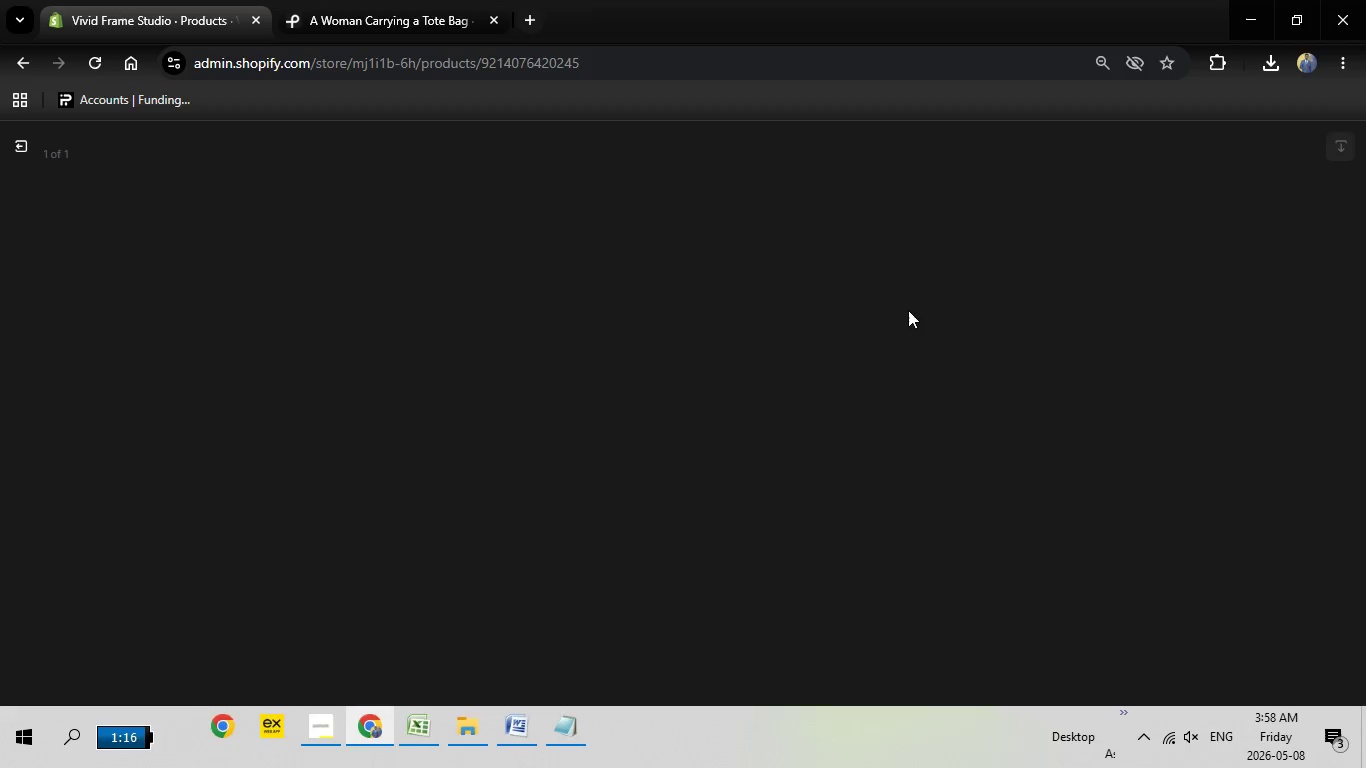 
left_click([1106, 356])
 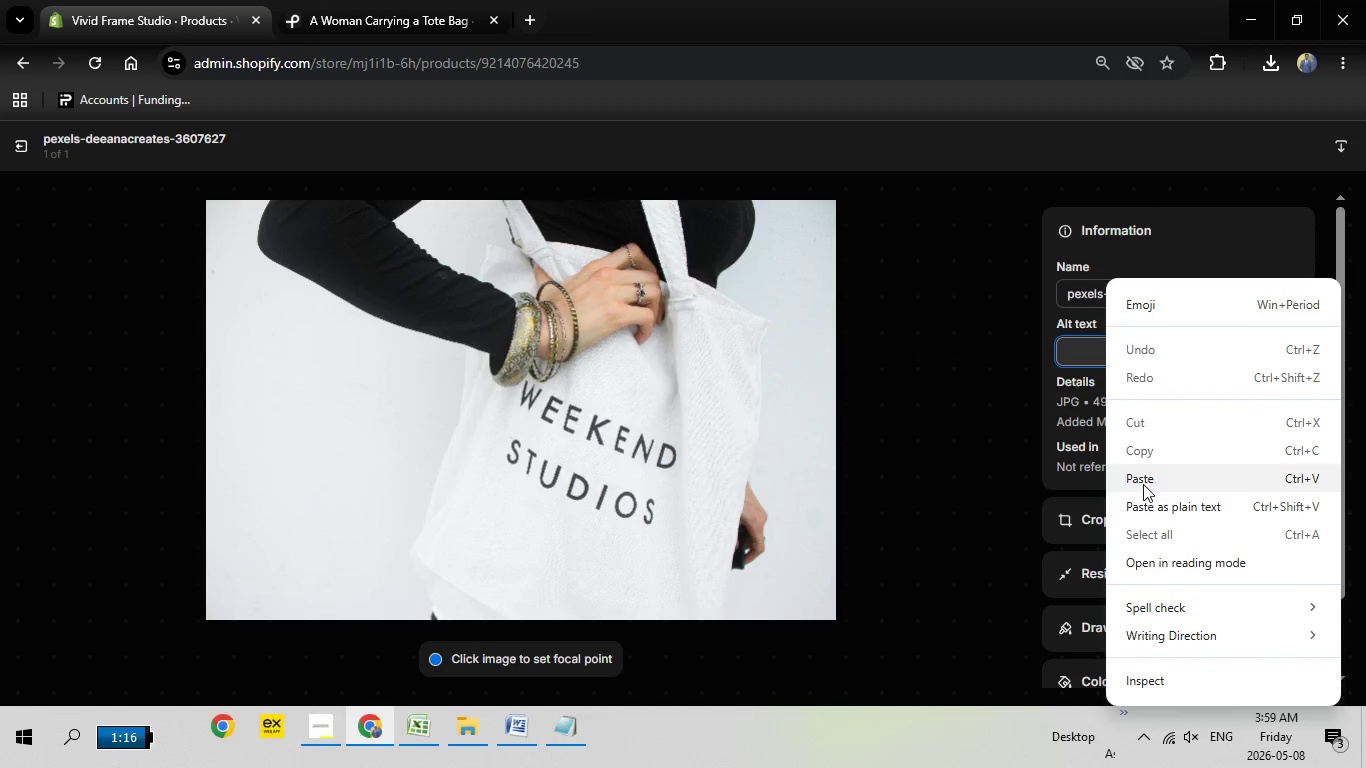 
right_click([1106, 356])
 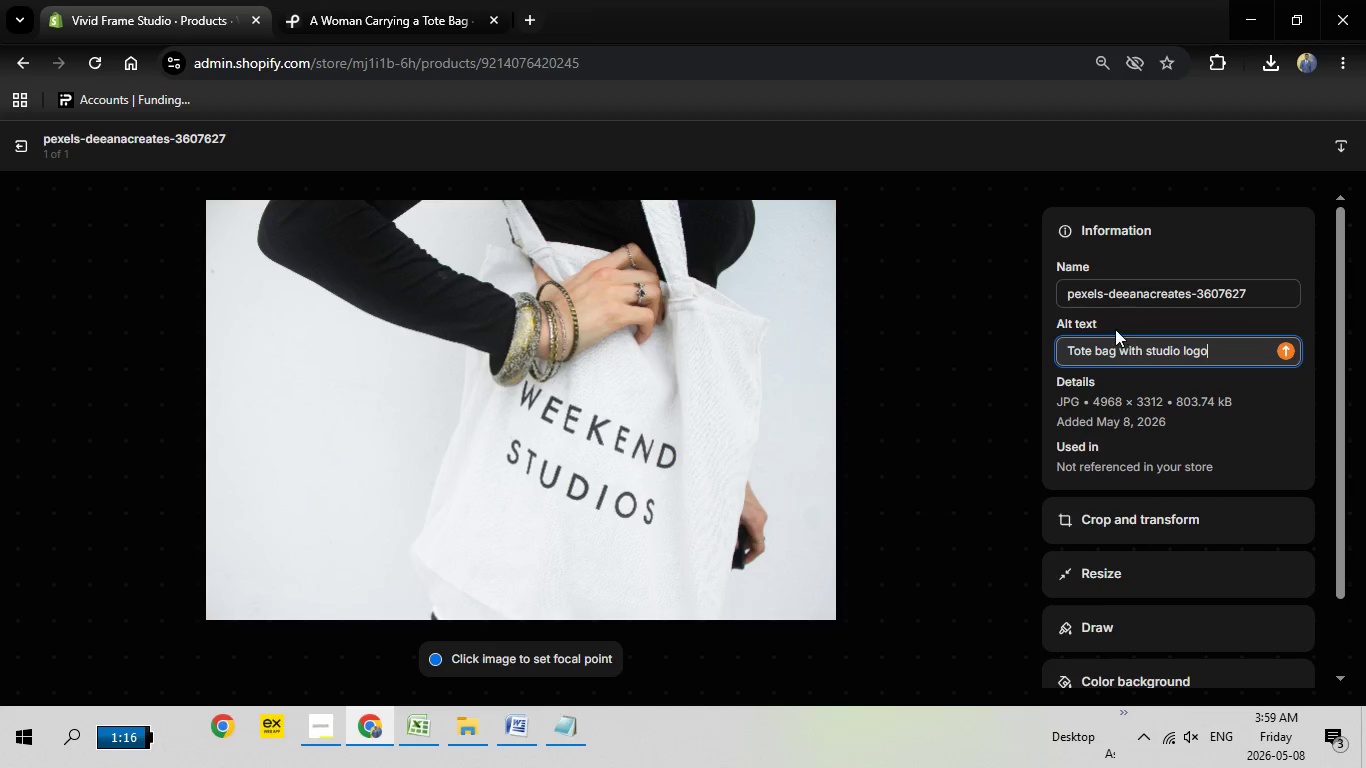 
left_click([1145, 484])
 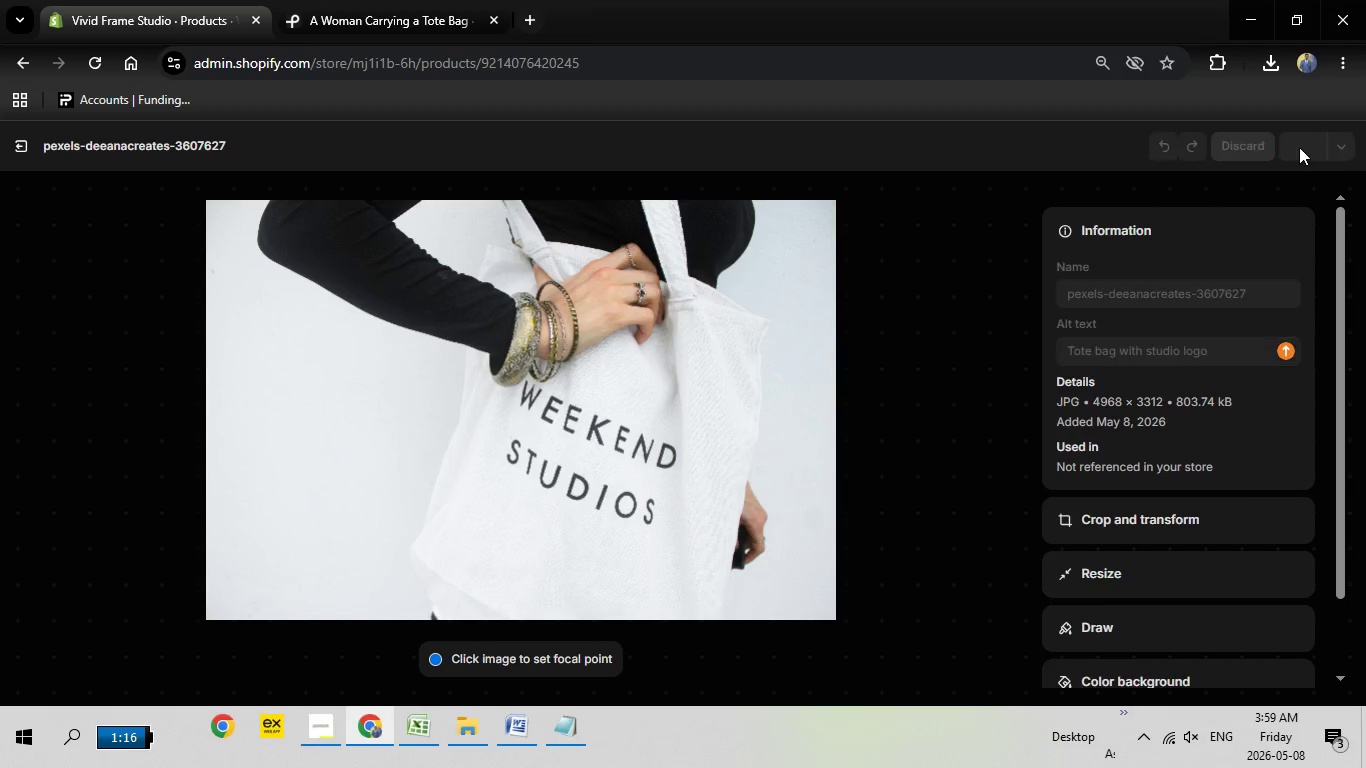 
left_click([1299, 147])
 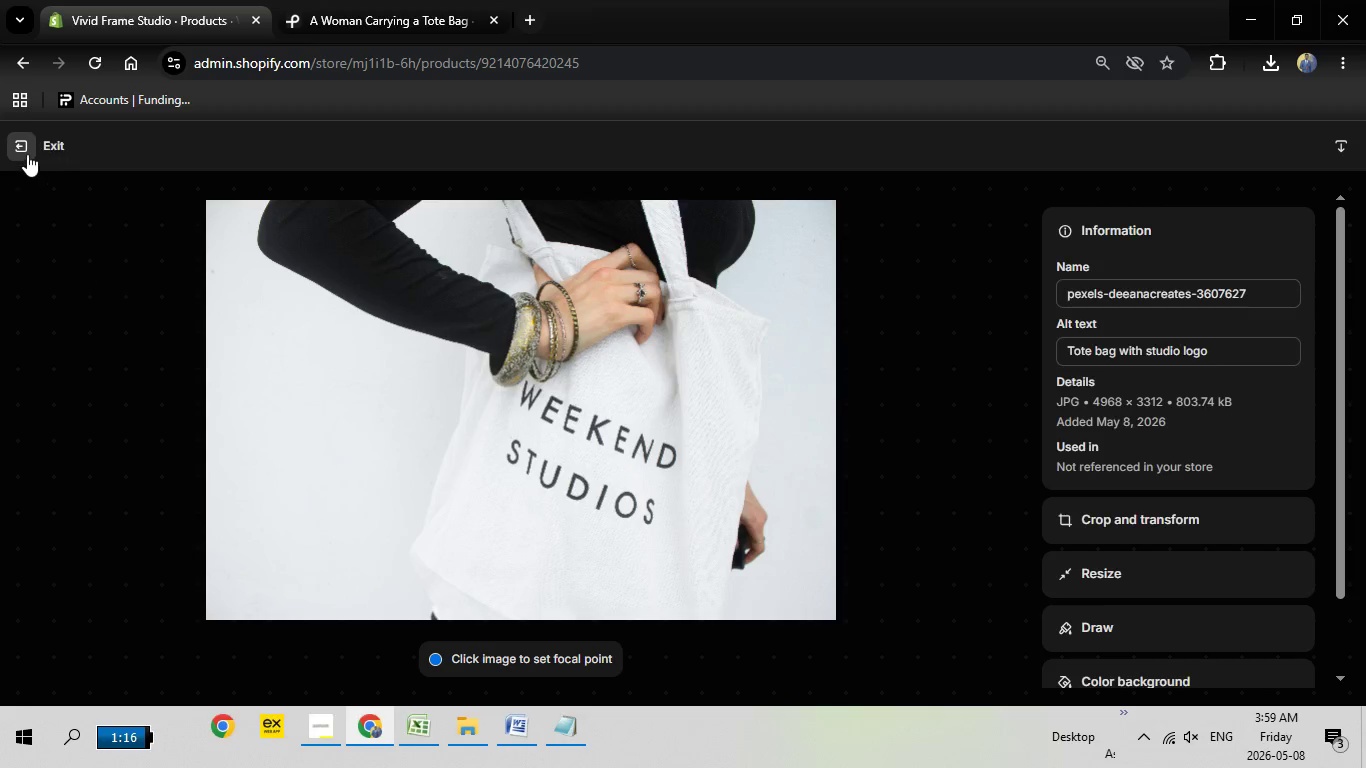 
left_click([27, 154])
 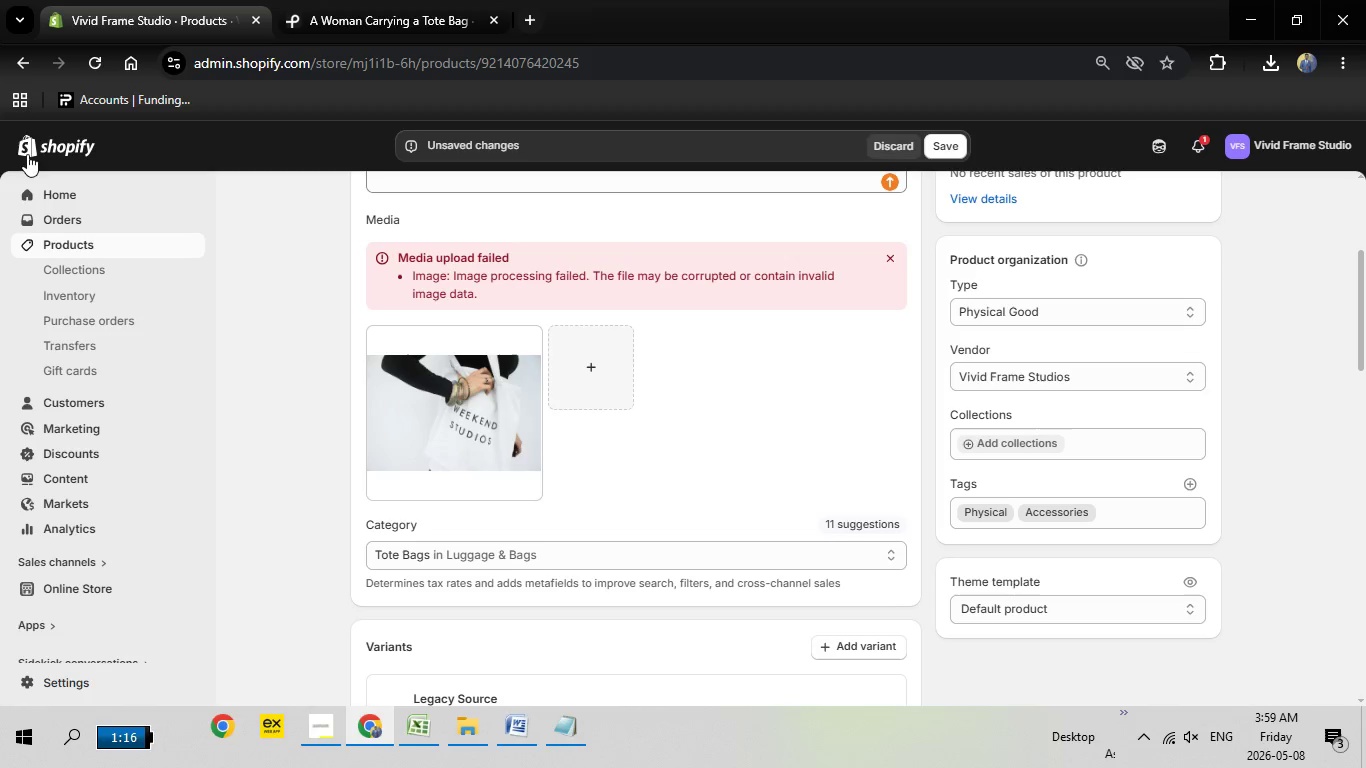 
wait(6.19)
 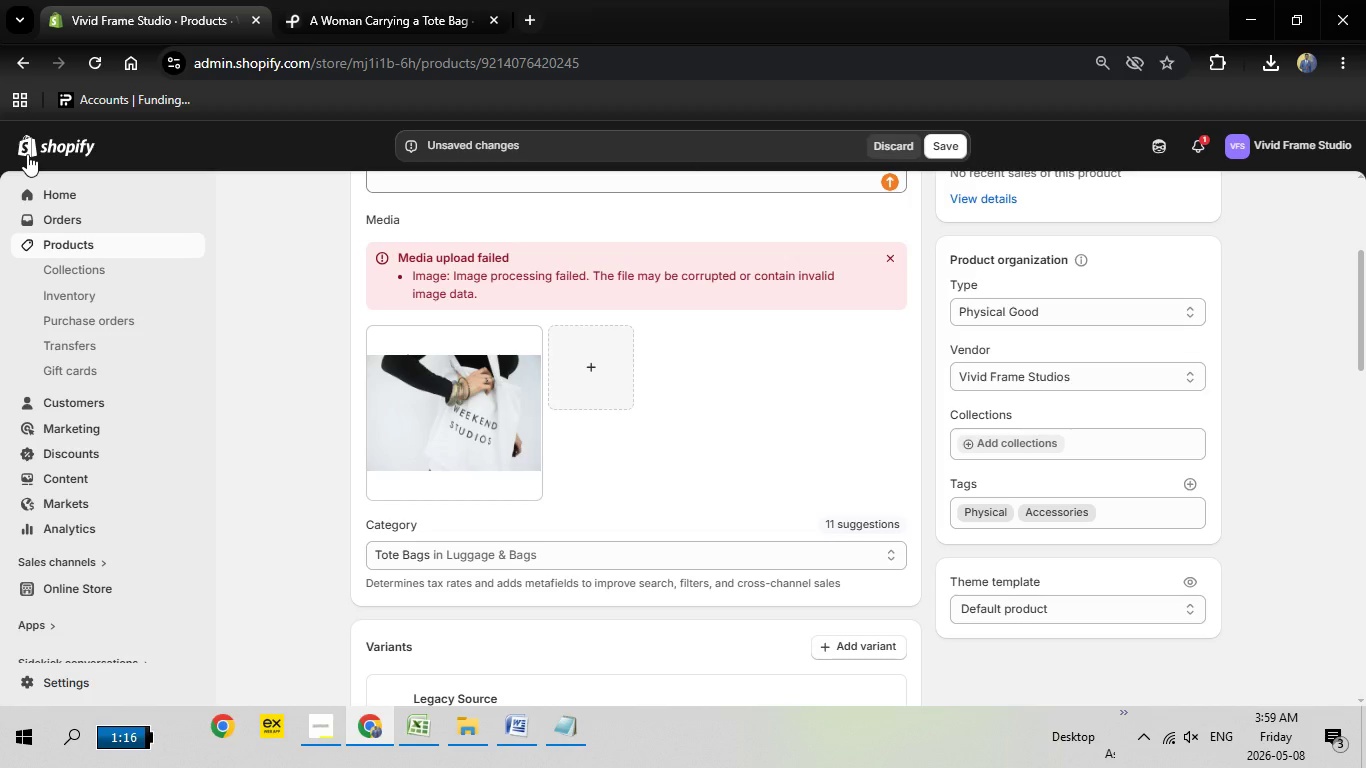 
scroll: coordinate [651, 406], scroll_direction: up, amount: 10.0
 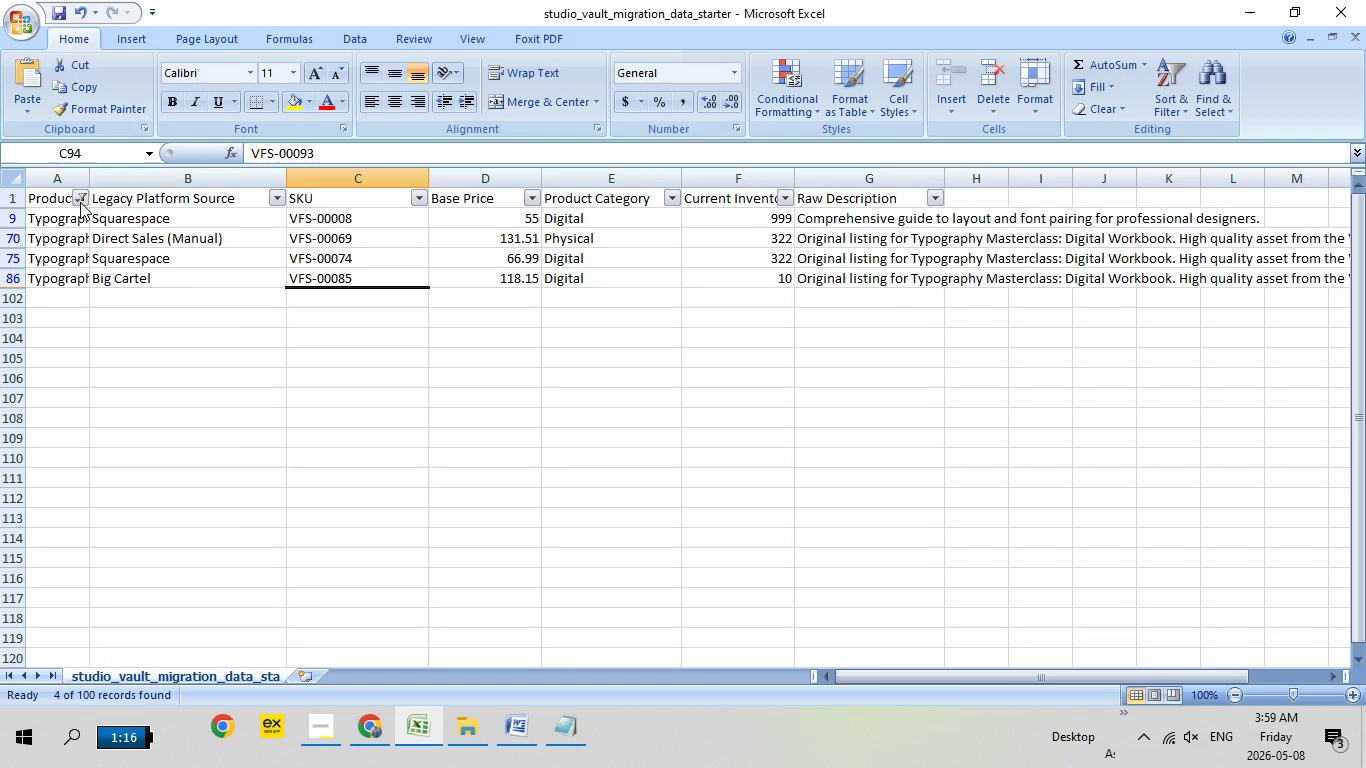 
left_click([80, 201])
 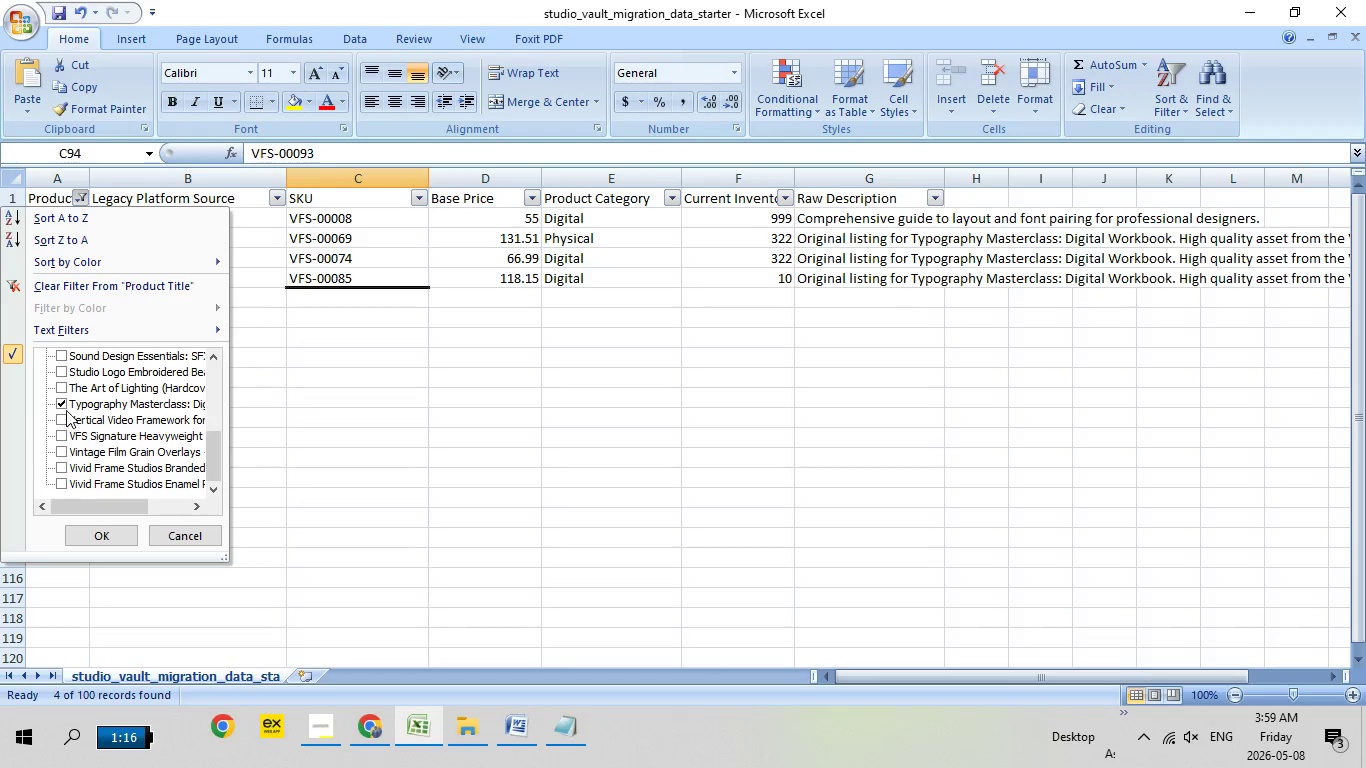 
scroll: coordinate [68, 422], scroll_direction: down, amount: 3.0
 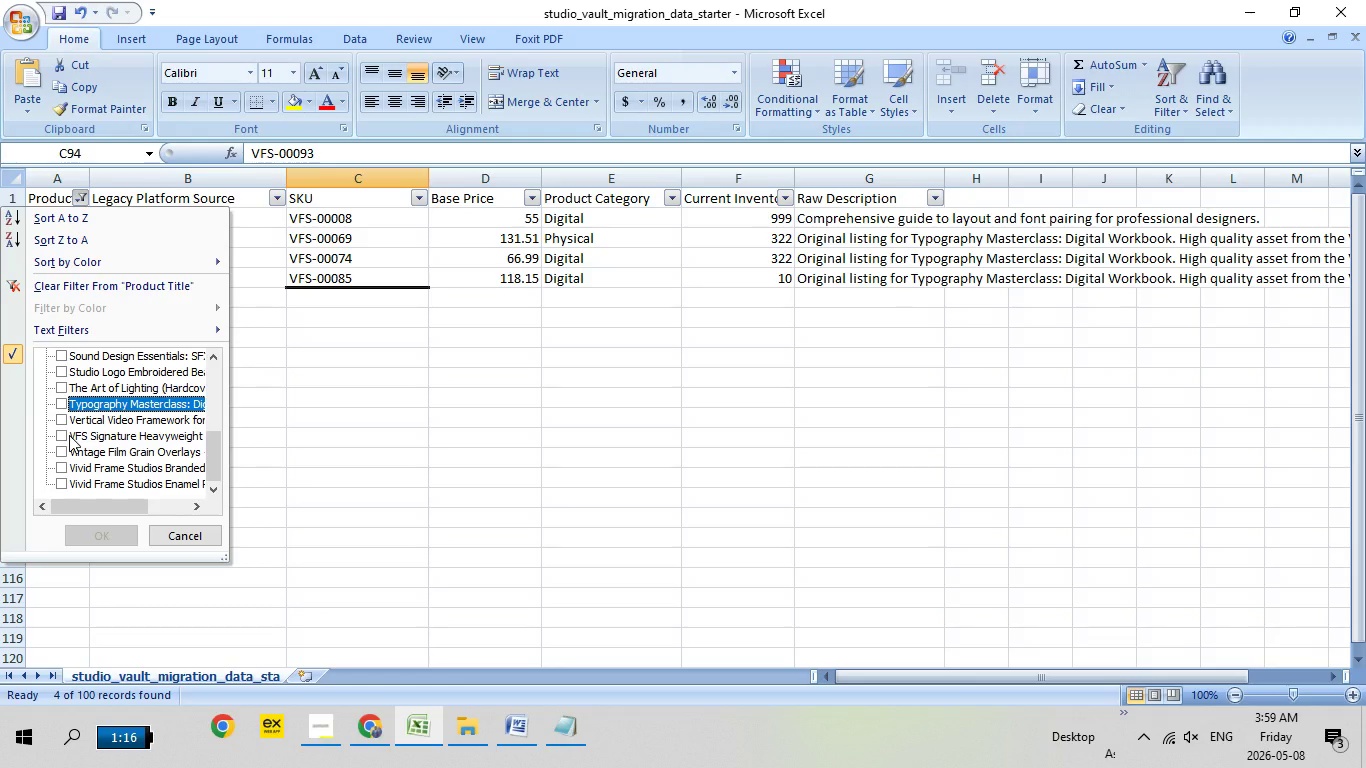 
left_click([62, 399])
 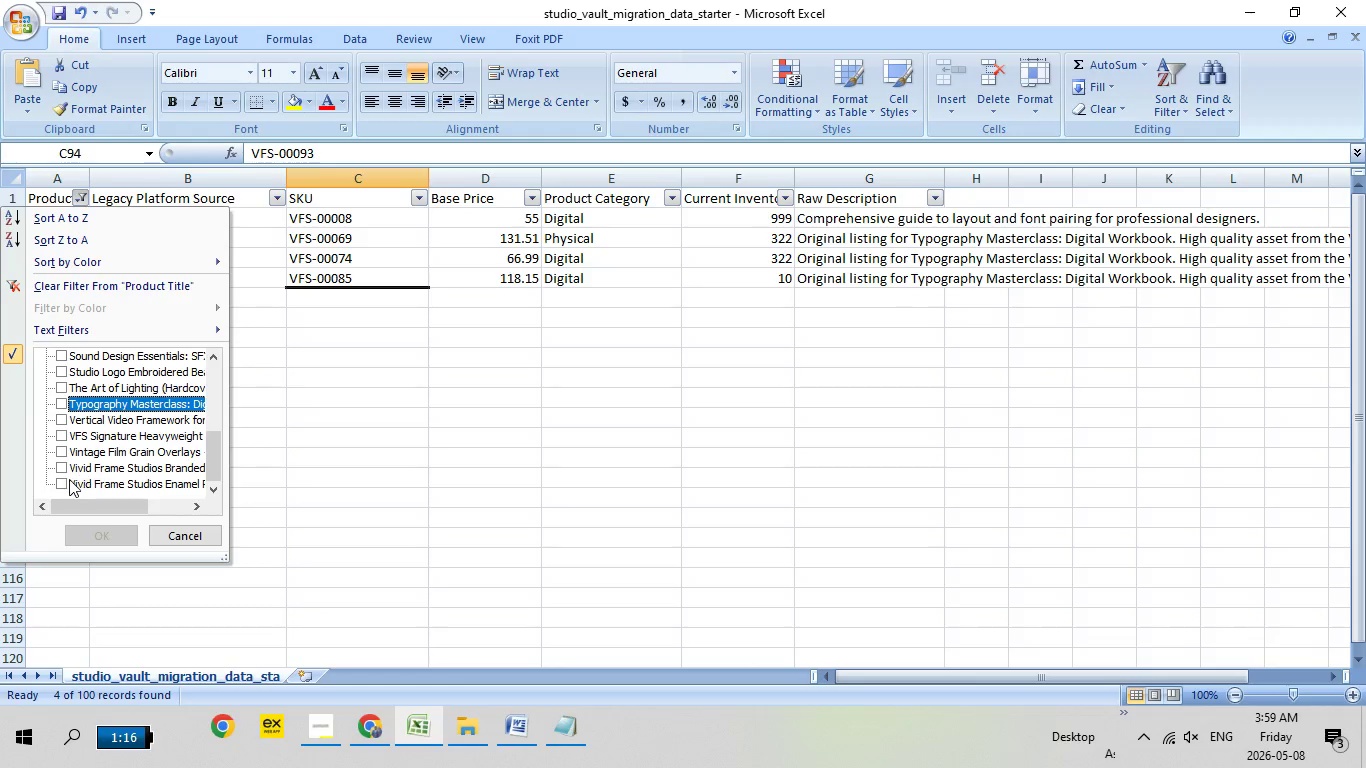 
scroll: coordinate [69, 435], scroll_direction: down, amount: 2.0
 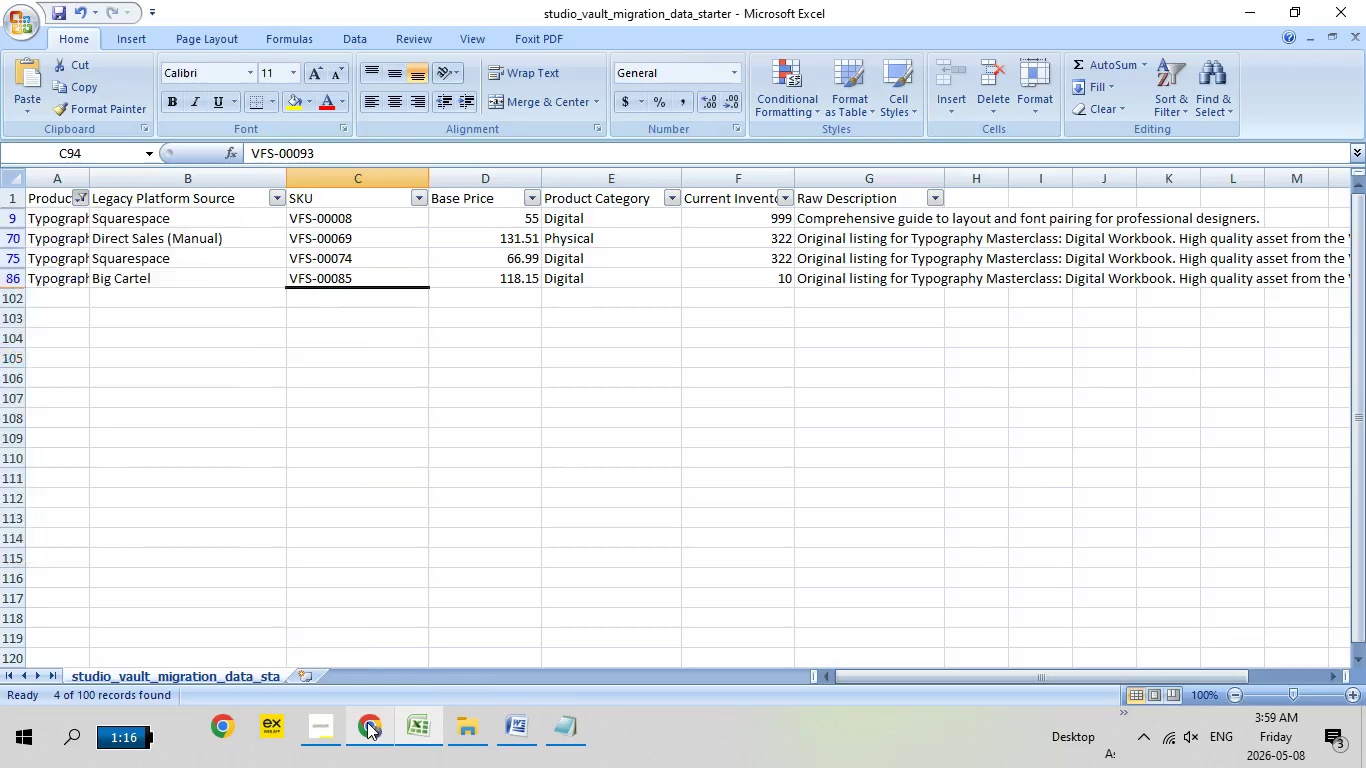 
left_click([367, 722])
 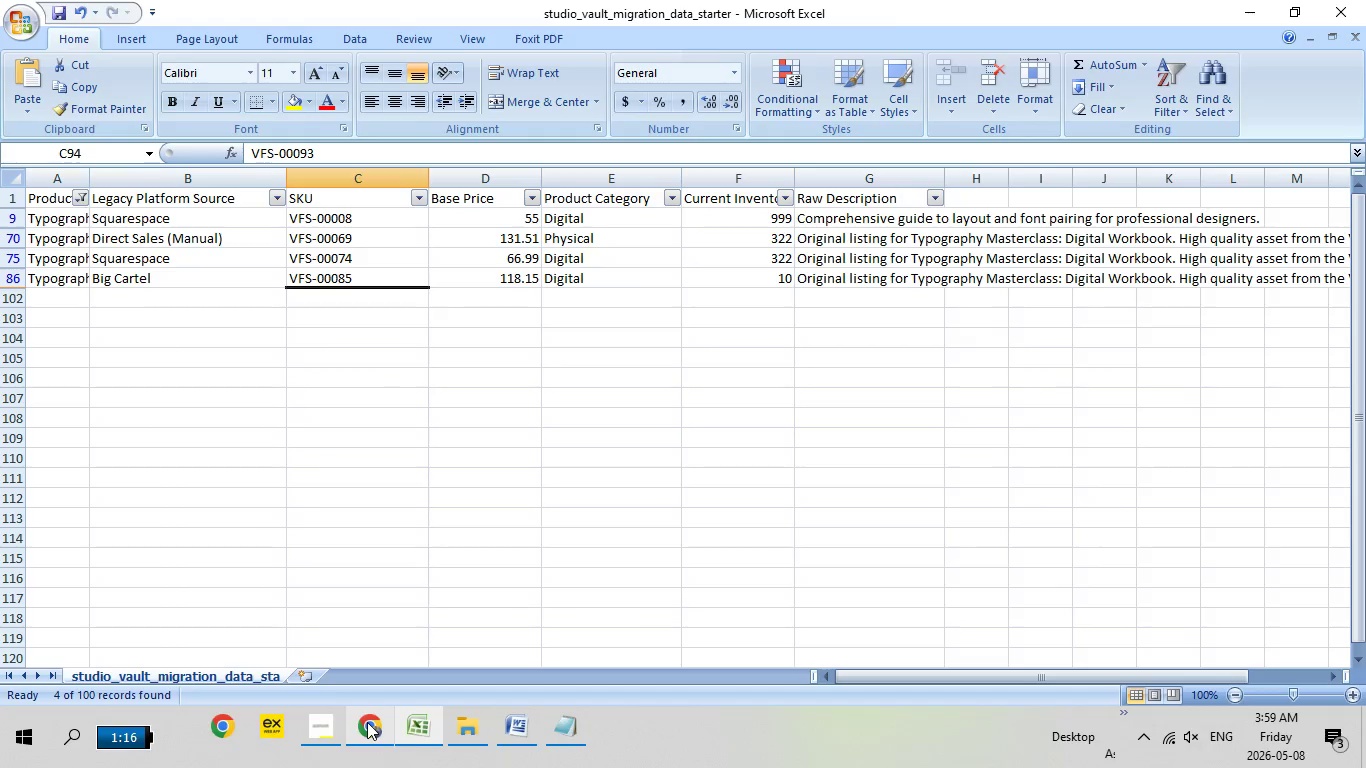 
left_click([367, 722])
 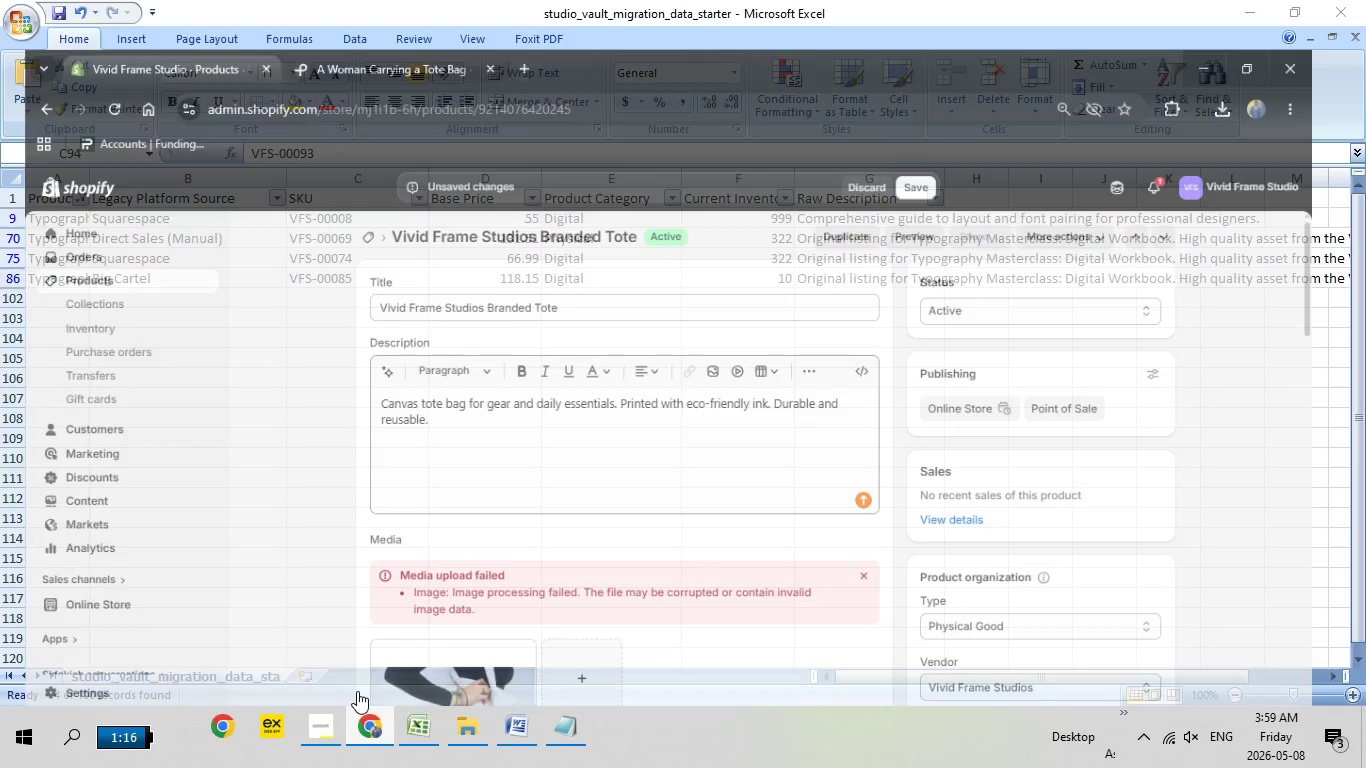 
left_click([377, 732])
 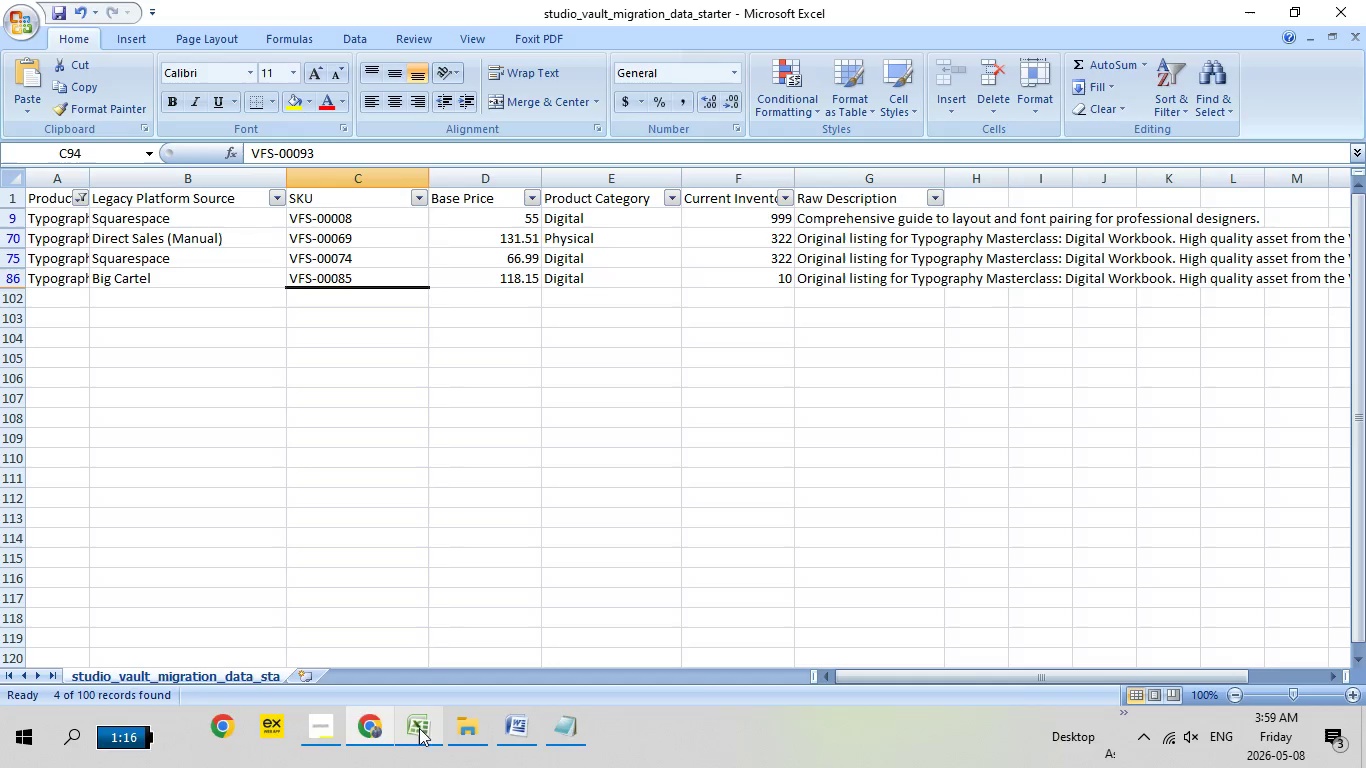 
left_click([419, 734])
 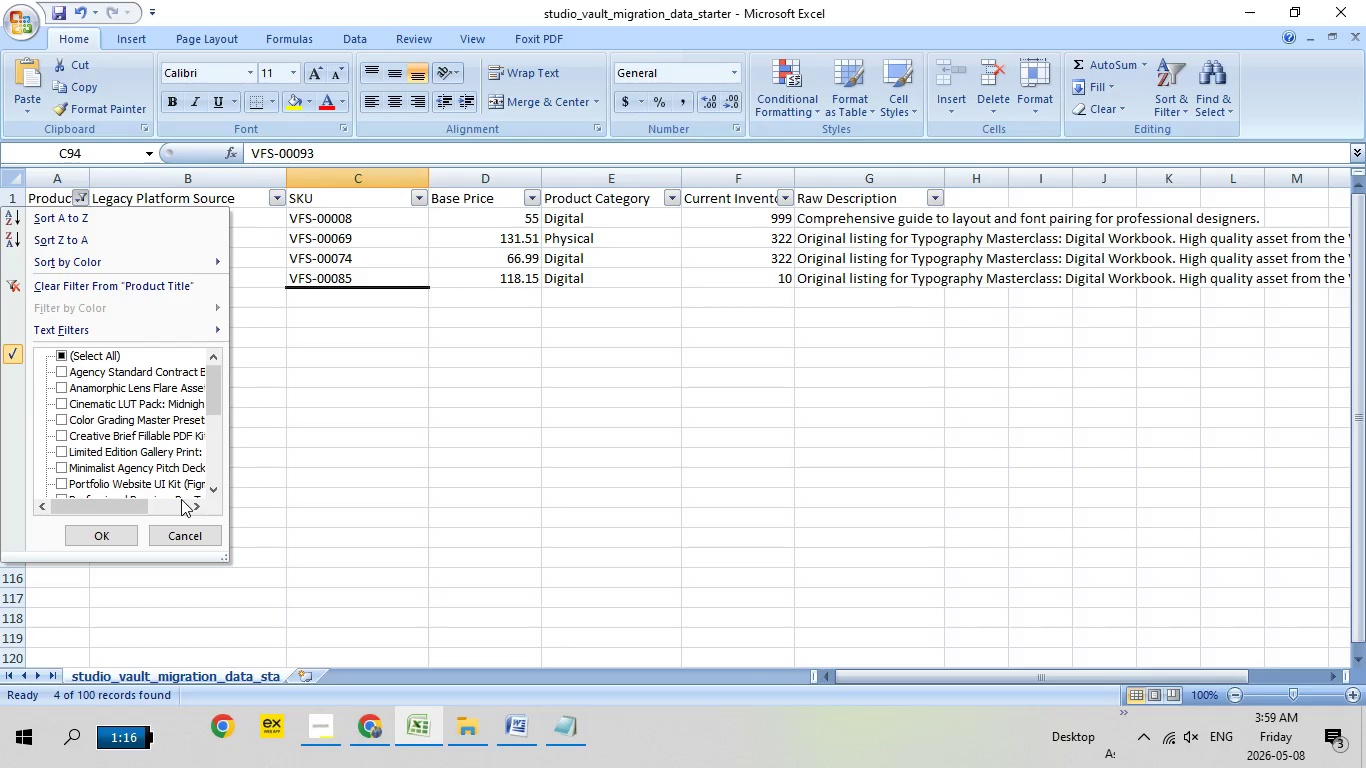 
left_click([80, 201])
 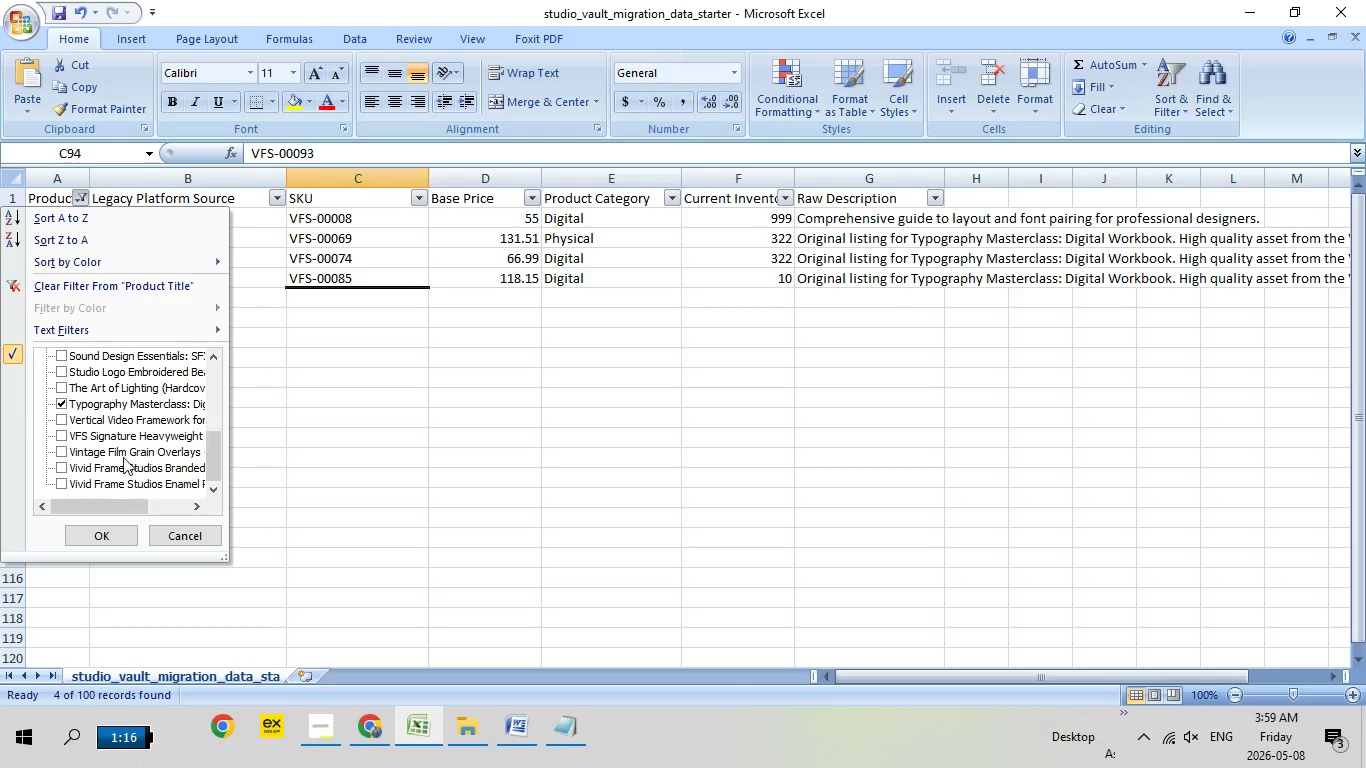 
scroll: coordinate [88, 469], scroll_direction: down, amount: 5.0
 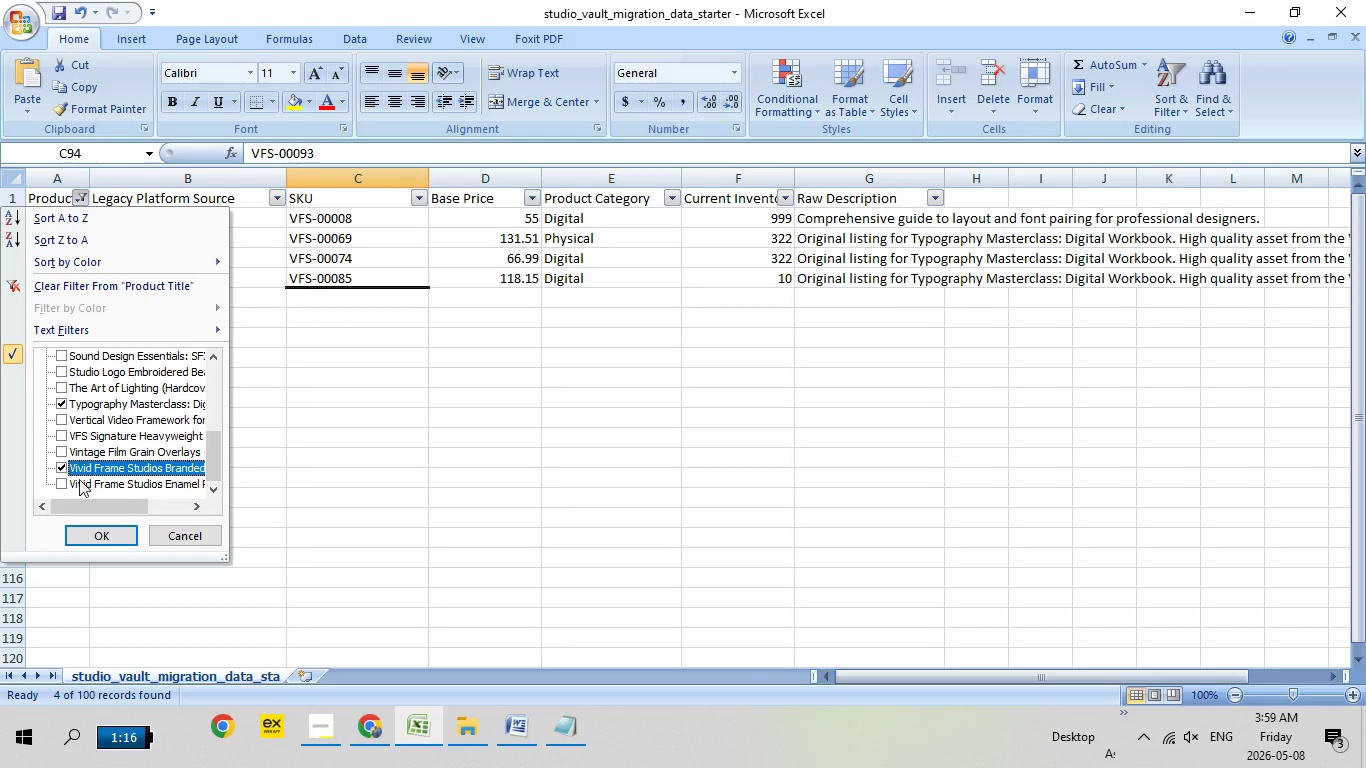 
left_click([65, 468])
 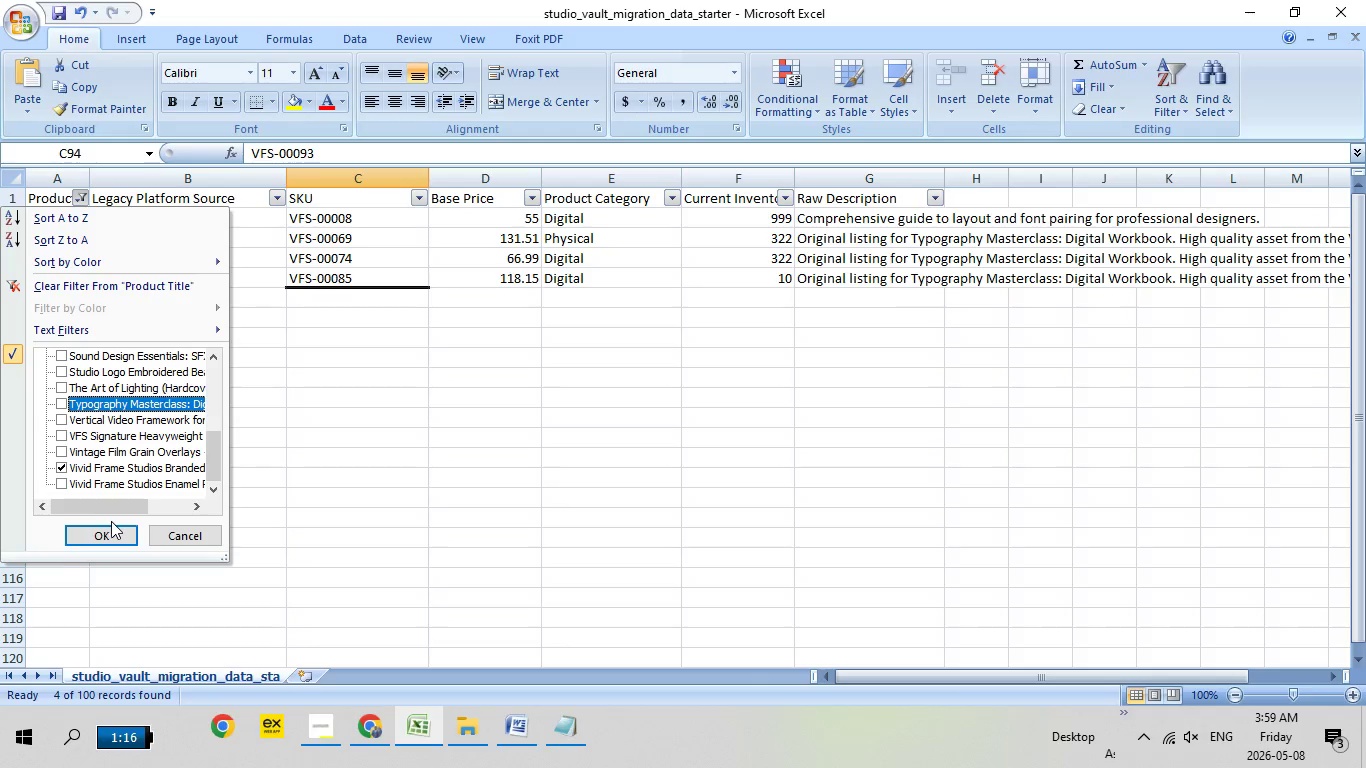 
left_click([66, 405])
 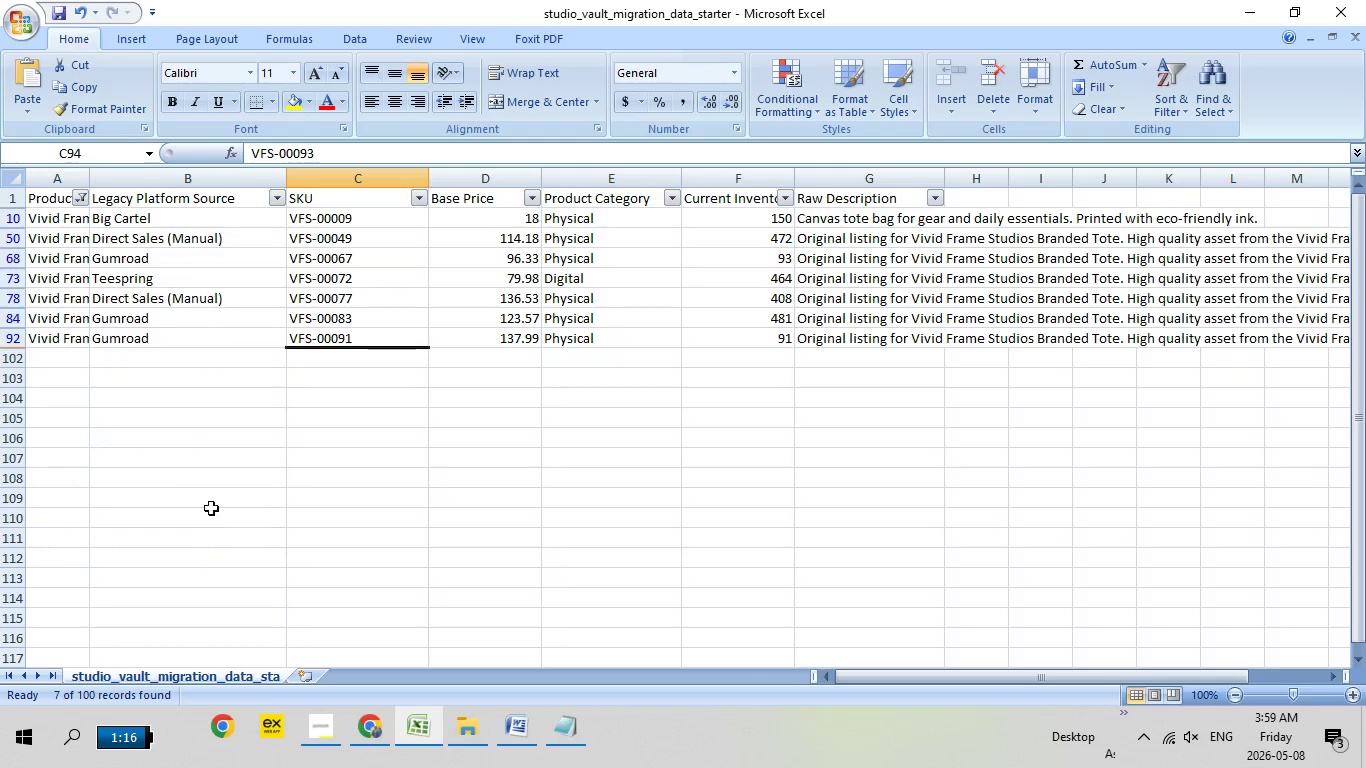 
left_click([106, 530])
 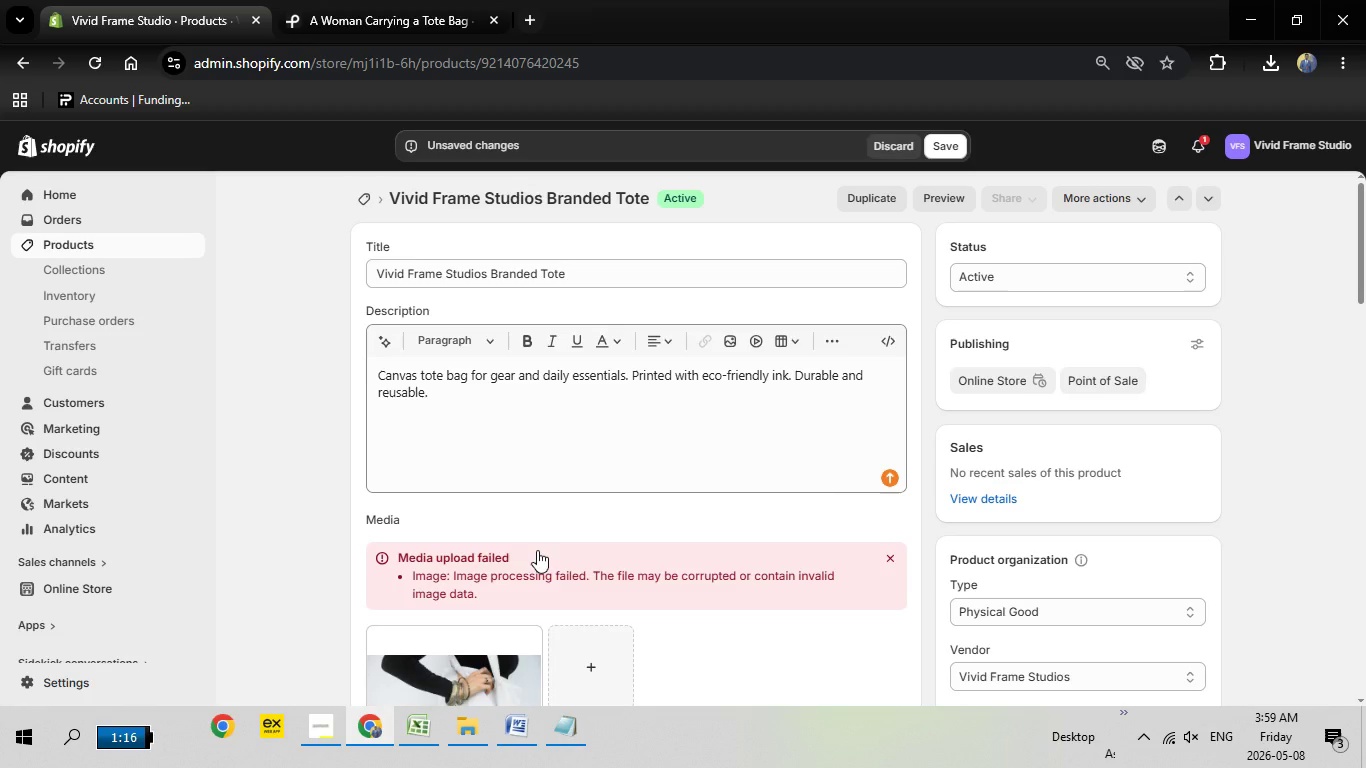 
scroll: coordinate [634, 506], scroll_direction: down, amount: 10.0
 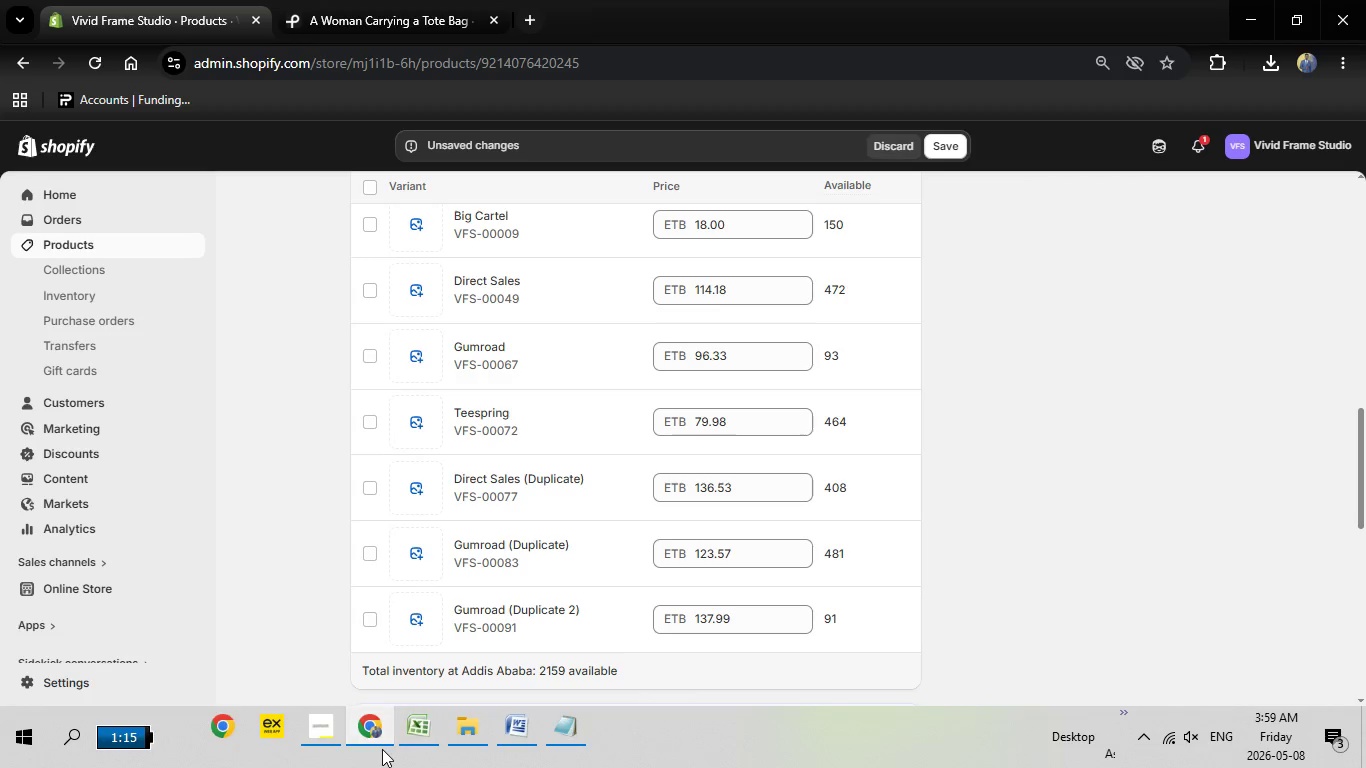 
left_click([410, 721])
 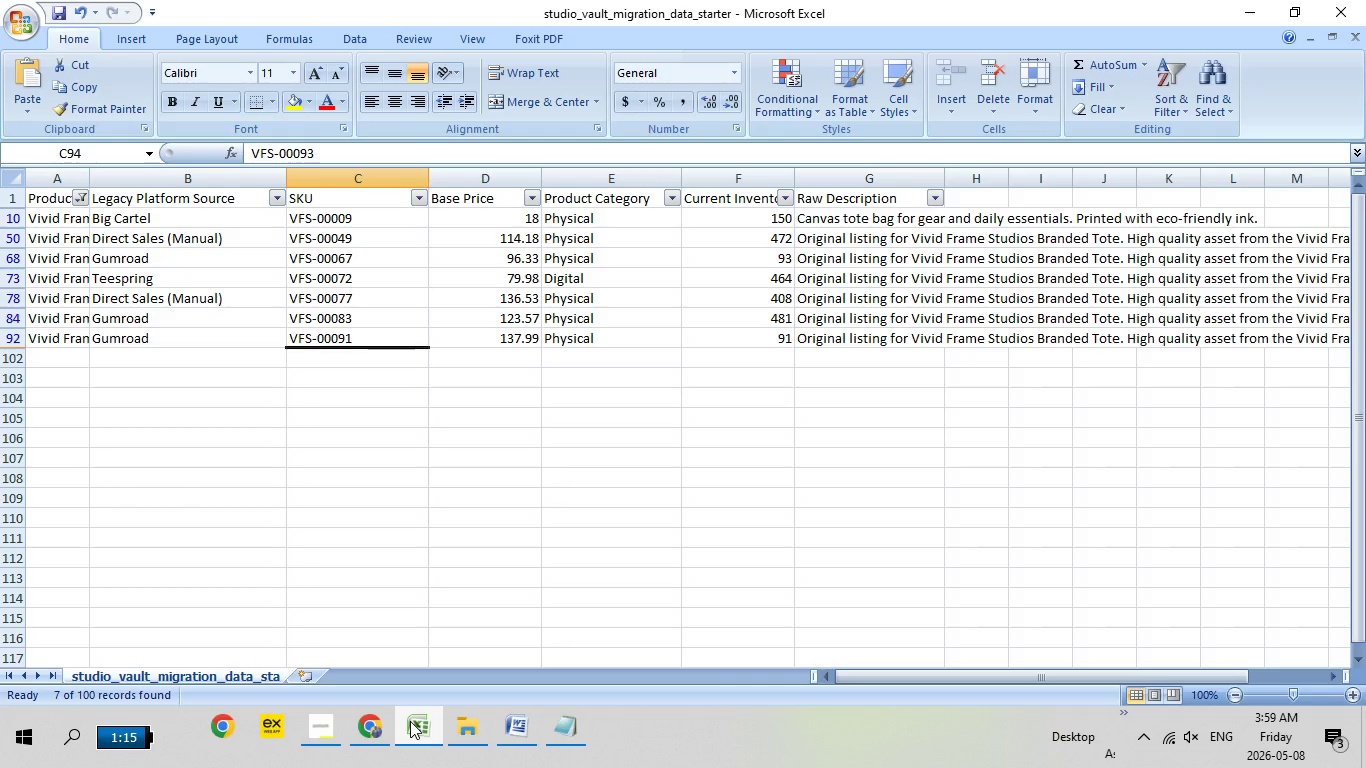 
left_click([410, 721])
 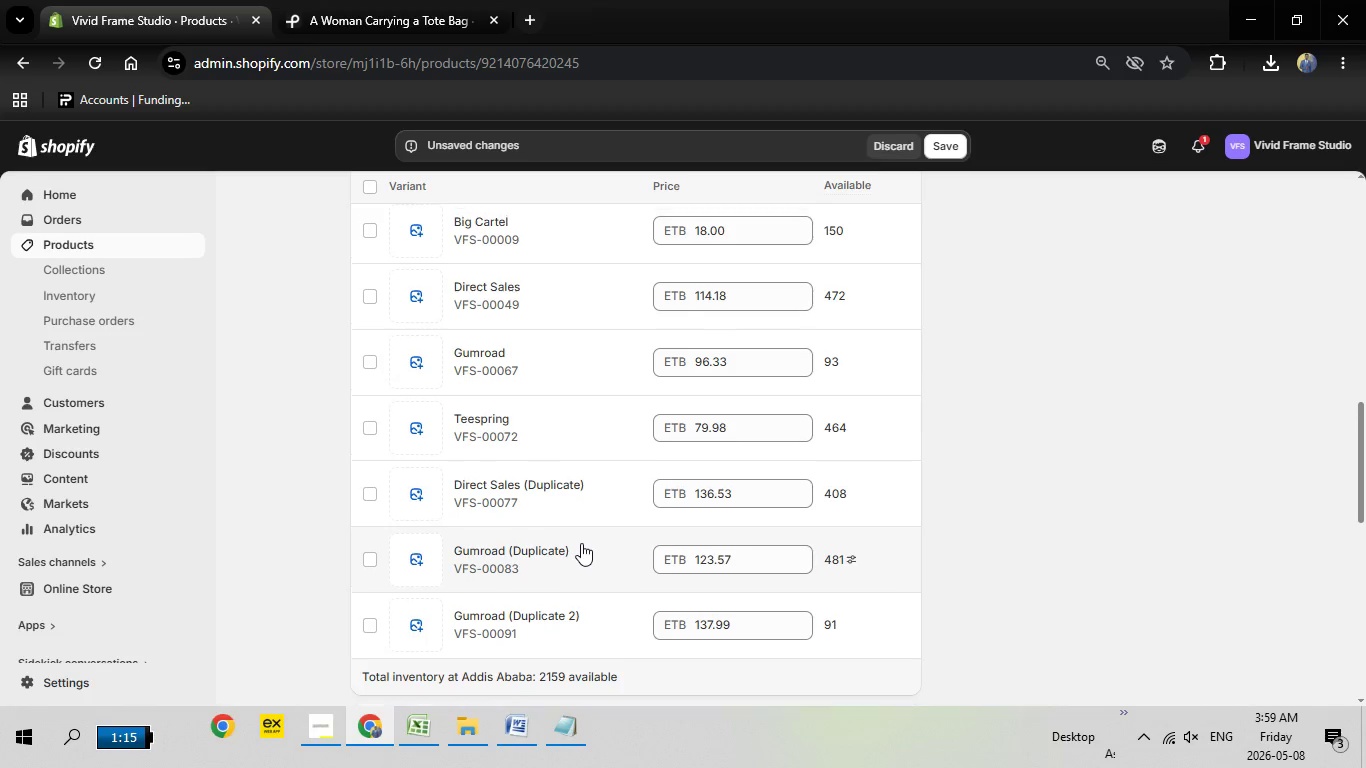 
scroll: coordinate [618, 537], scroll_direction: none, amount: 0.0
 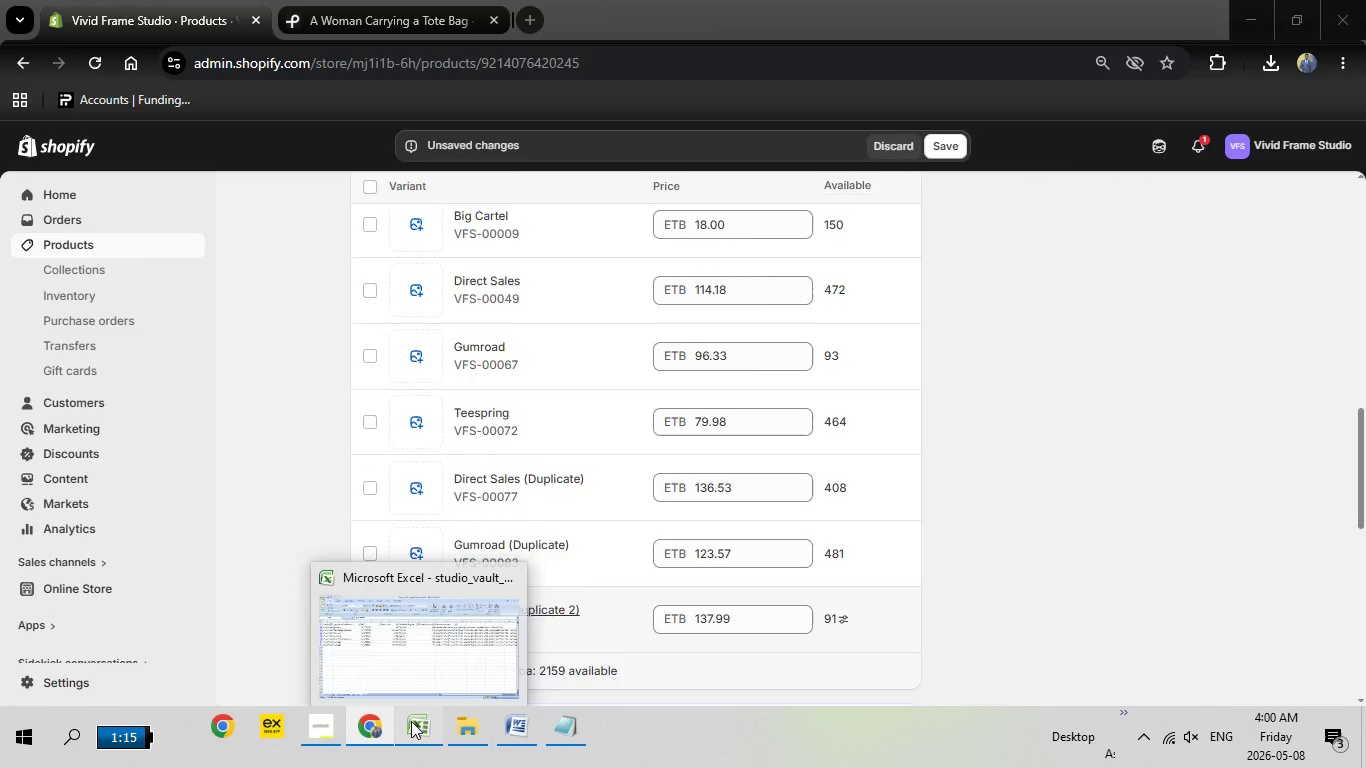 
left_click([411, 721])
 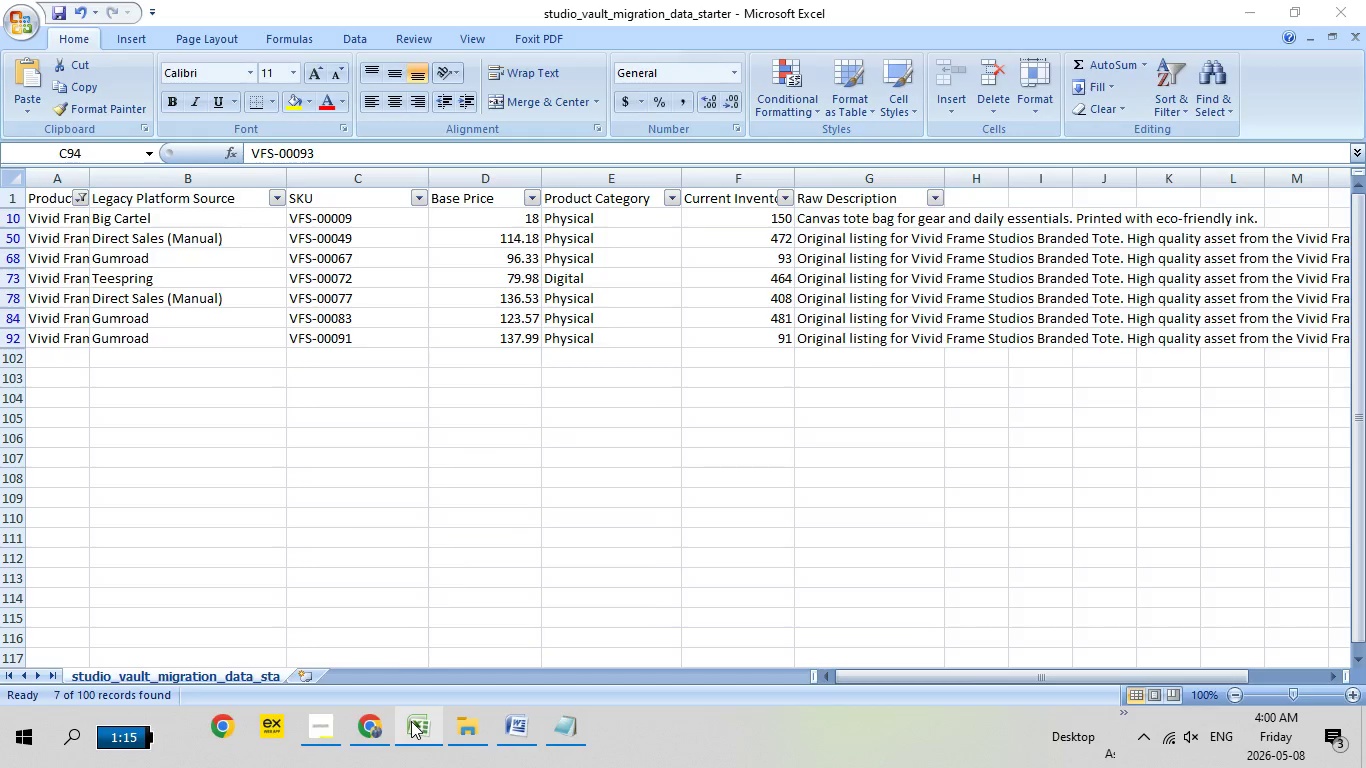 
left_click([411, 721])
 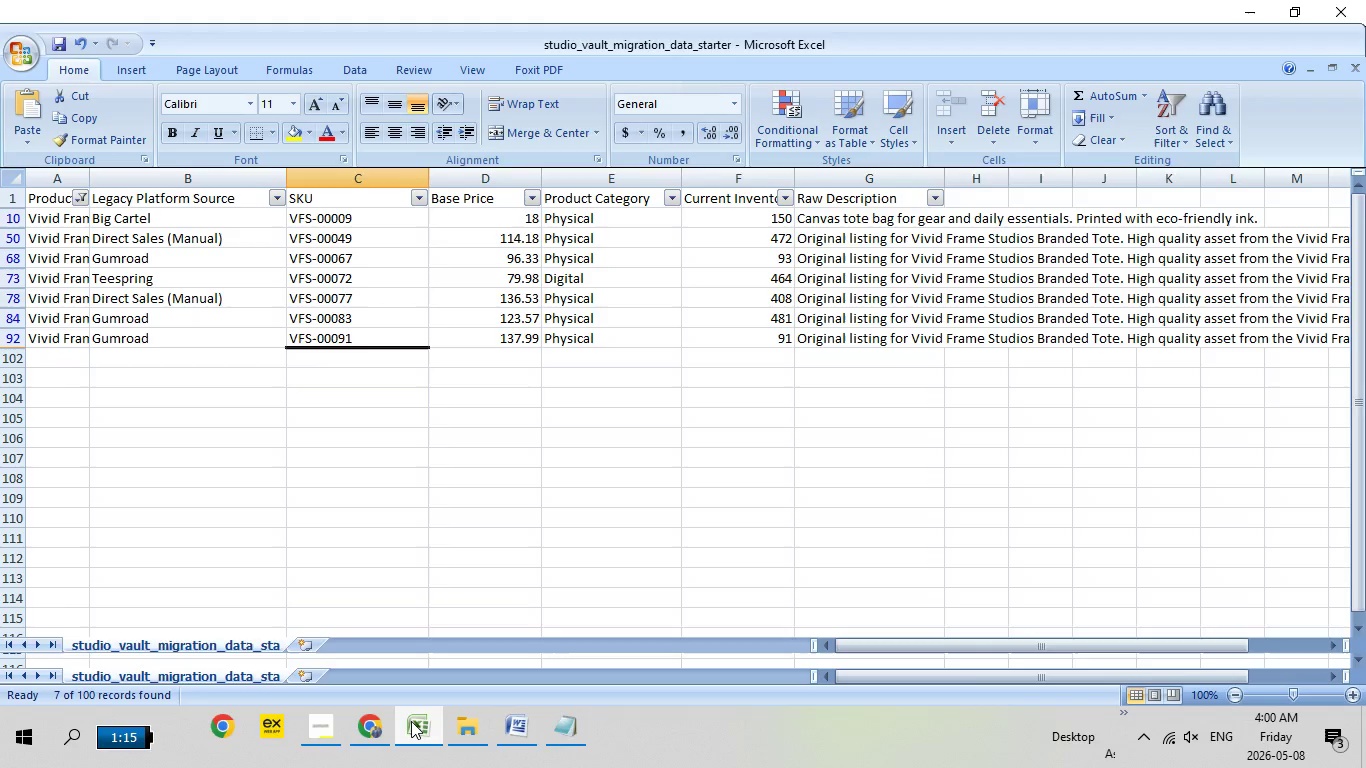 
left_click([411, 721])
 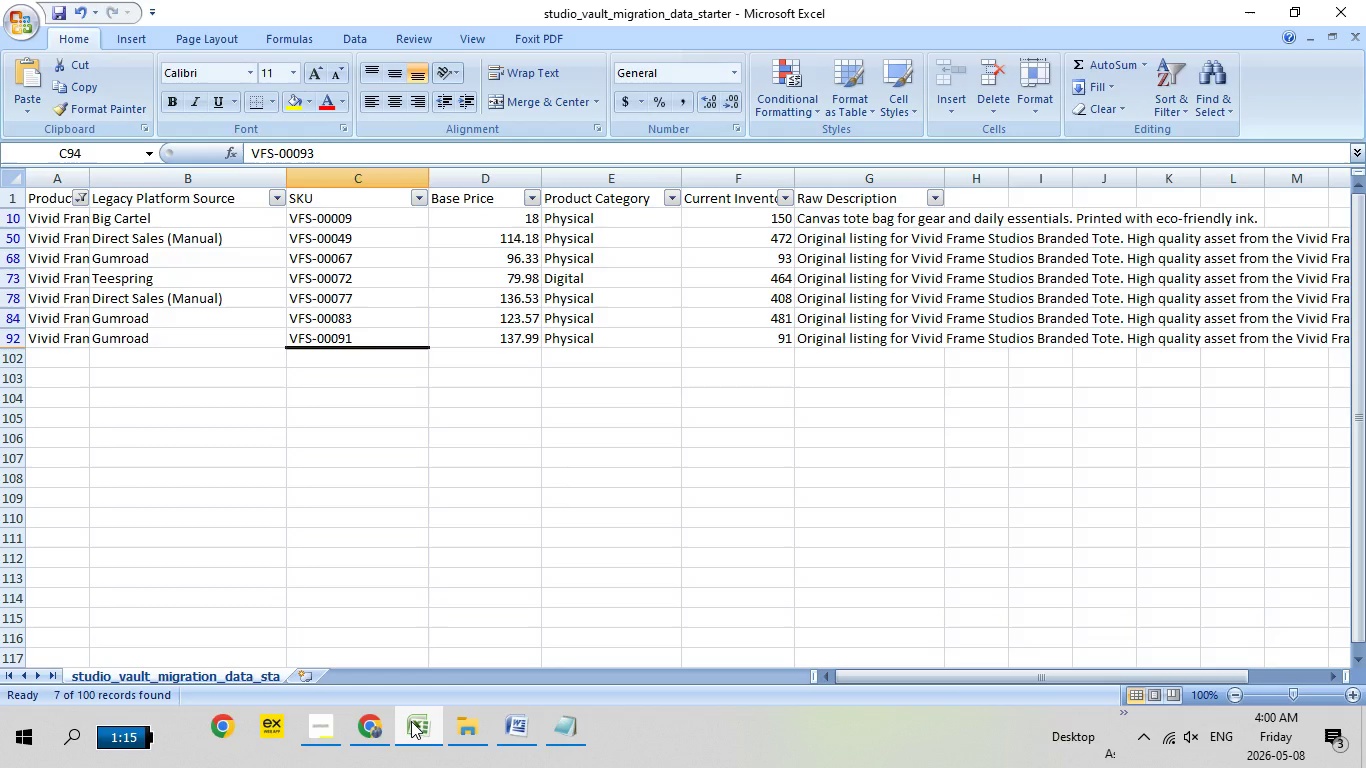 
left_click([411, 721])
 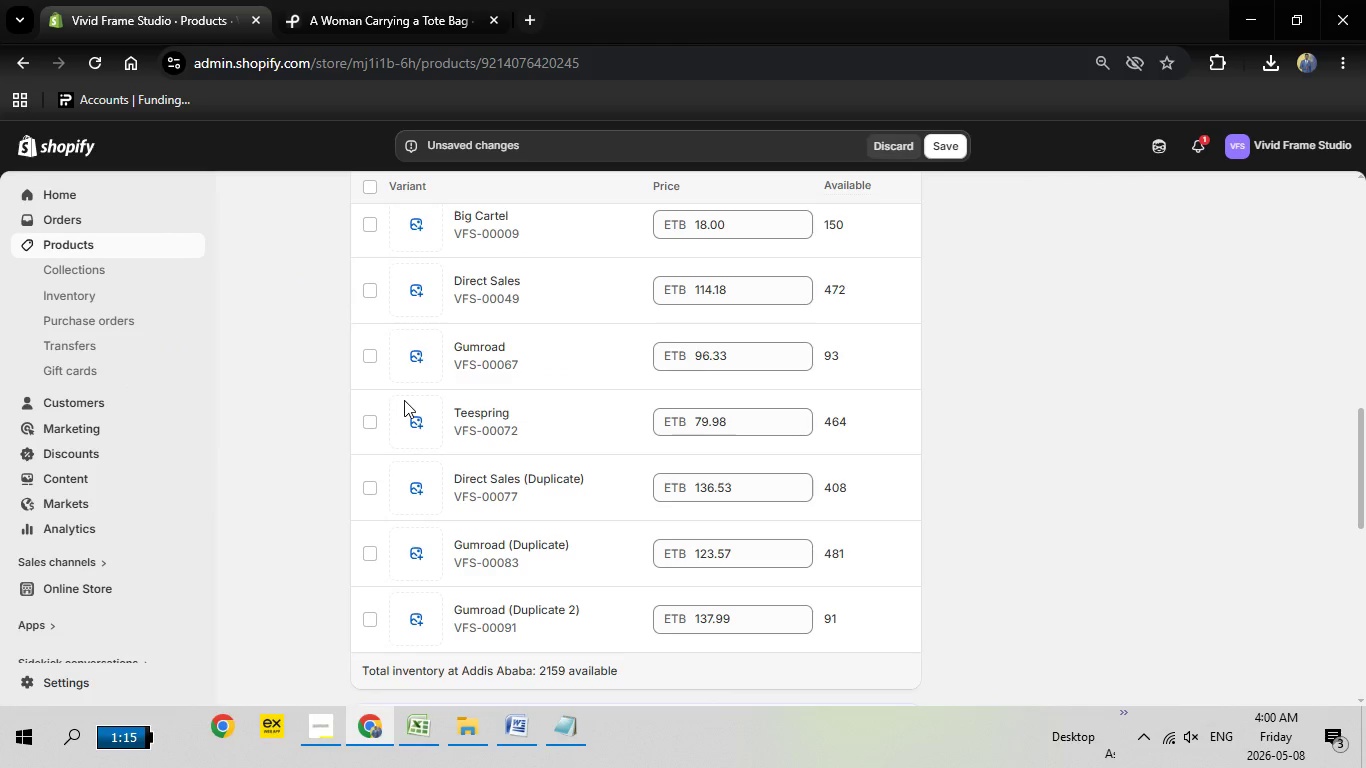 
scroll: coordinate [404, 400], scroll_direction: up, amount: 3.0
 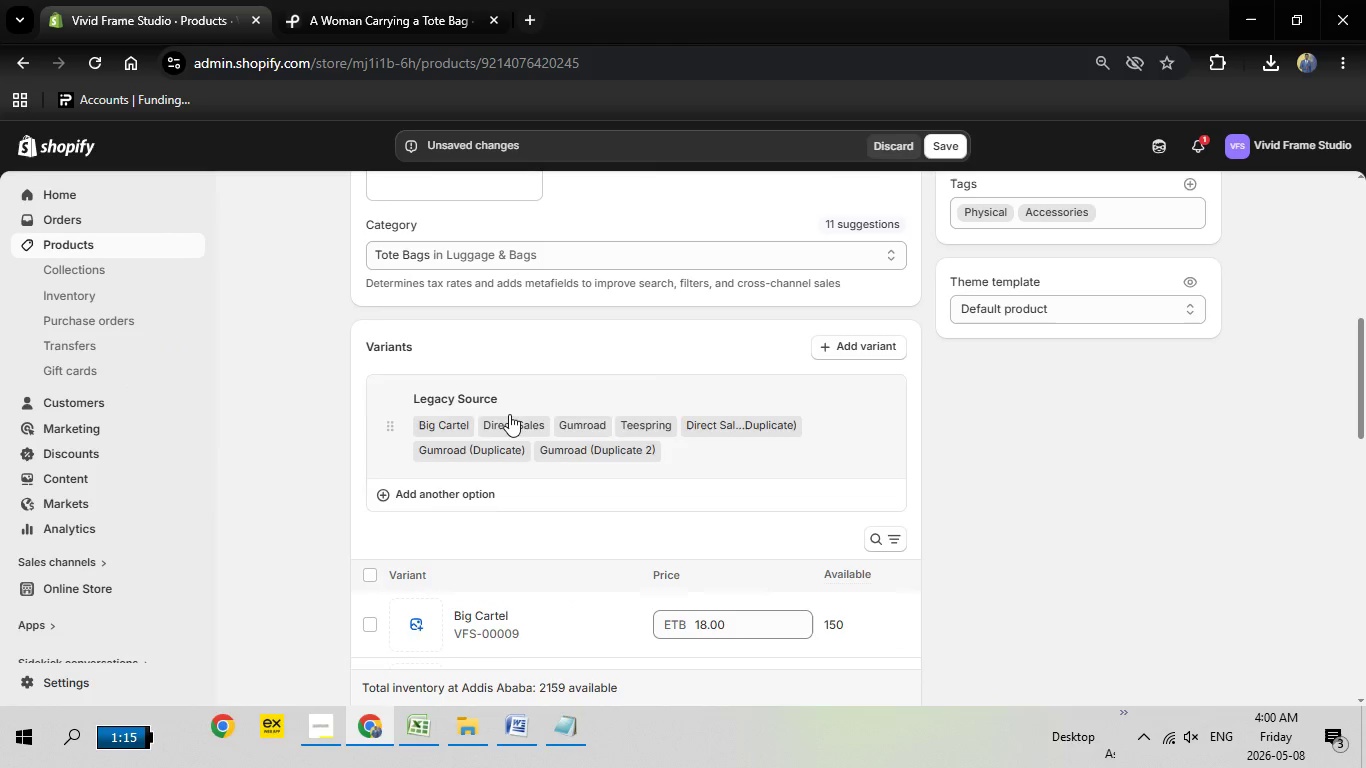 
left_click([509, 414])
 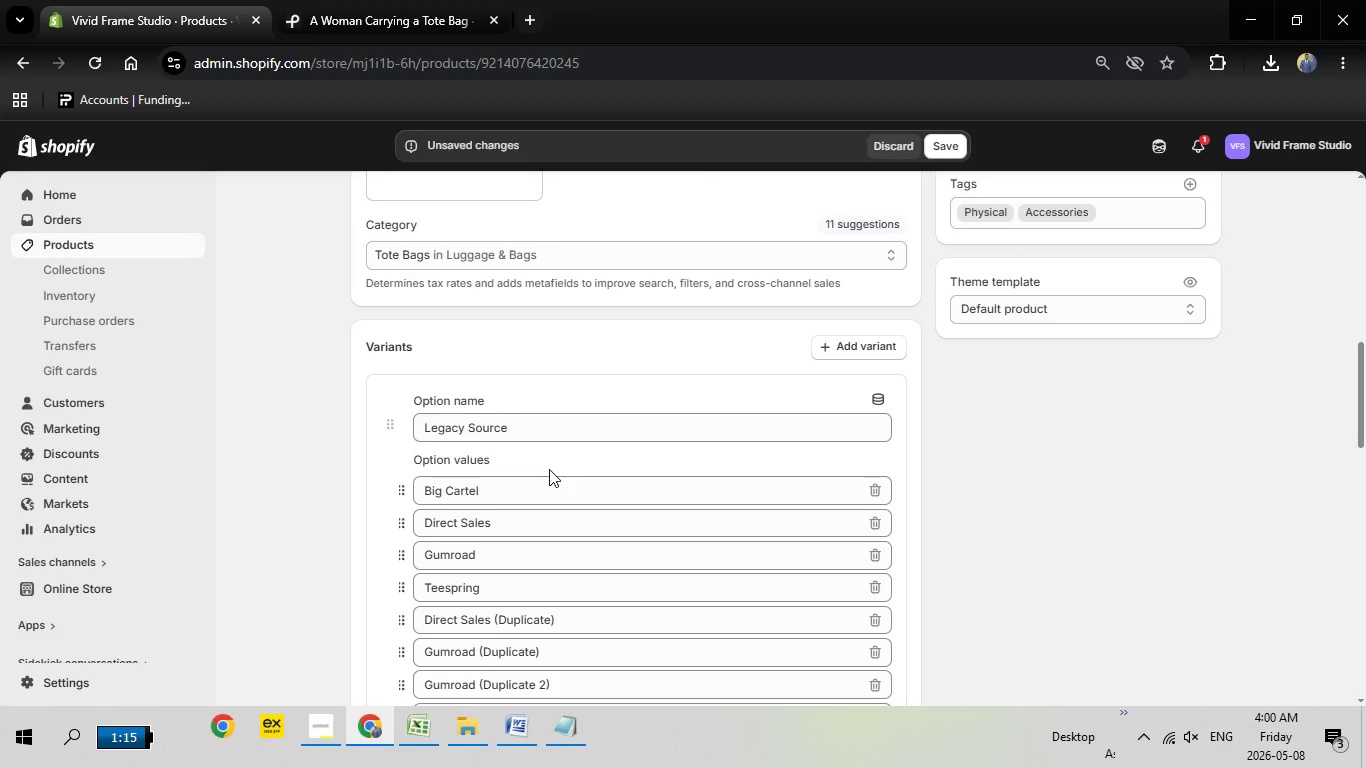 
scroll: coordinate [549, 469], scroll_direction: down, amount: 1.0
 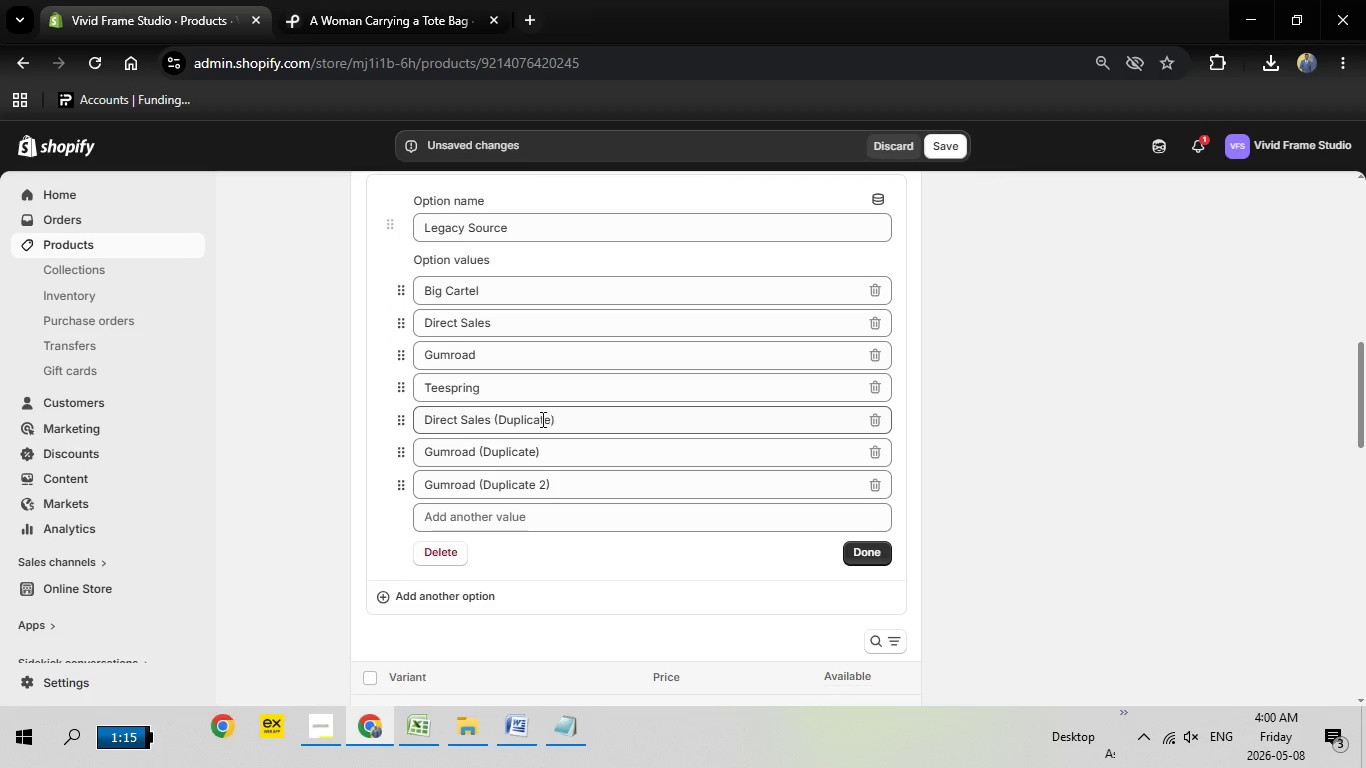 
left_click_drag(start_coordinate=[569, 420], to_coordinate=[492, 421])
 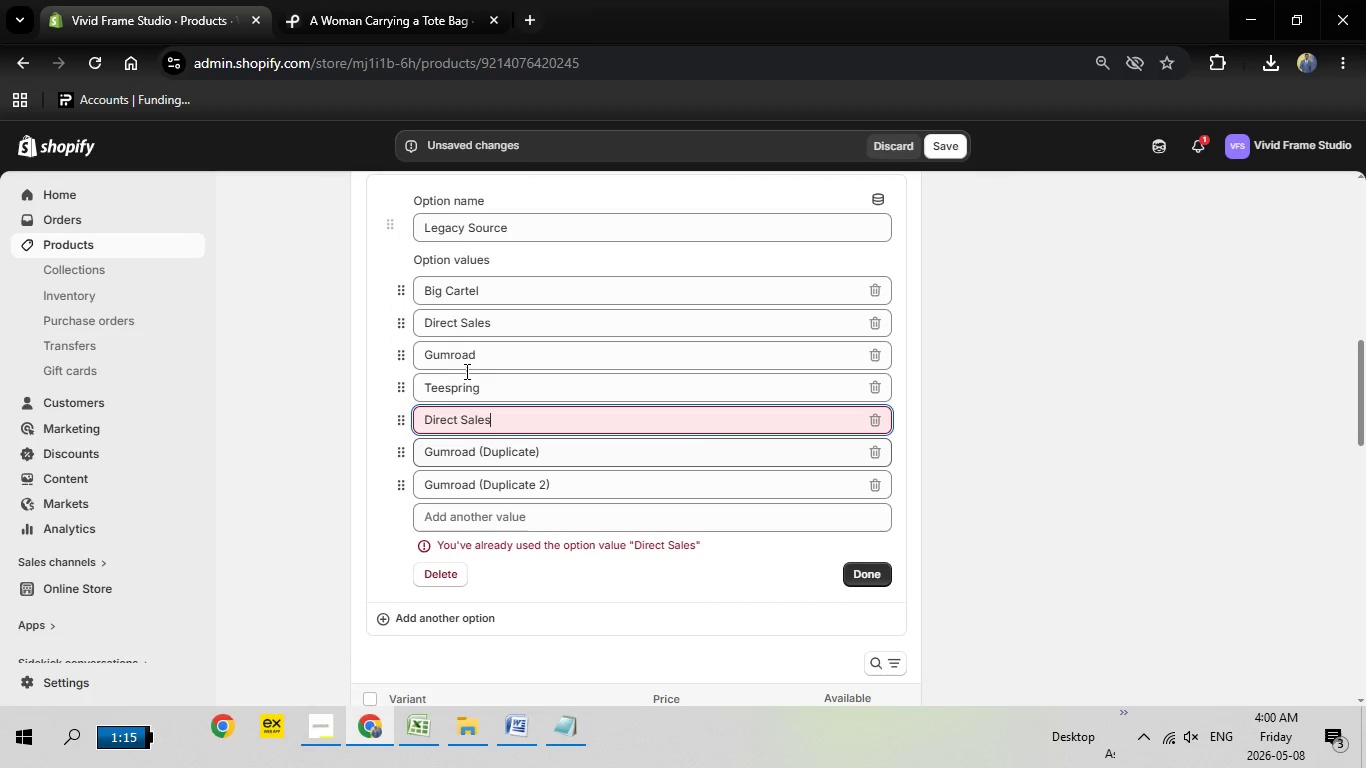 
key(Backspace)
 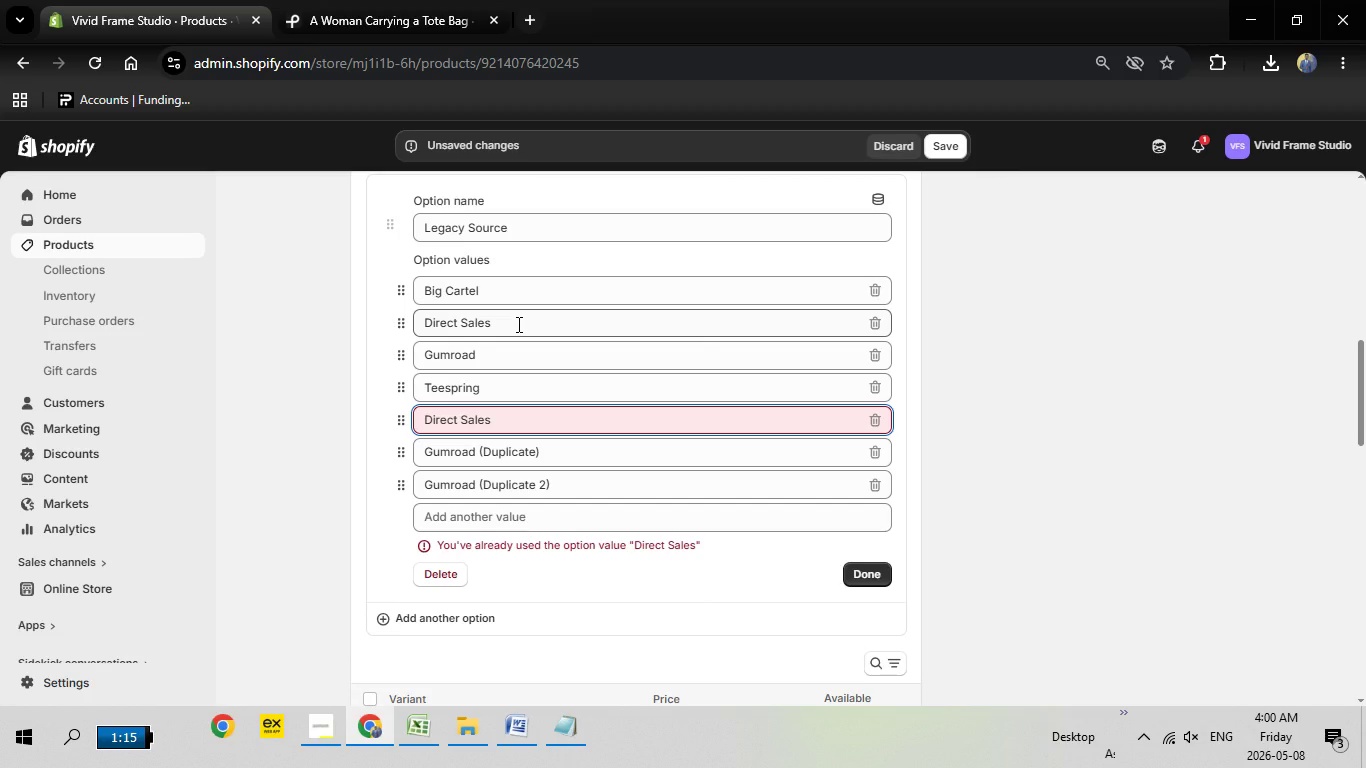 
left_click([517, 324])
 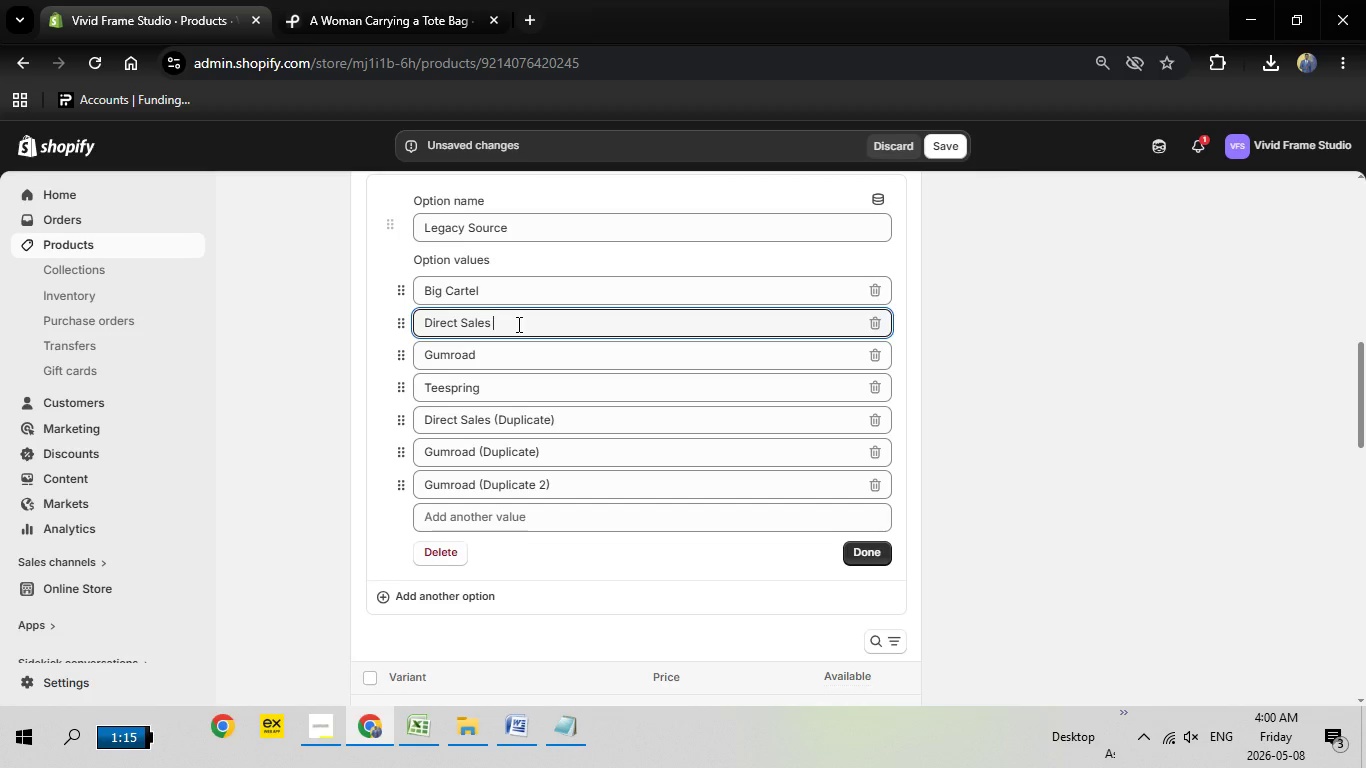 
type( ( Digital ))
 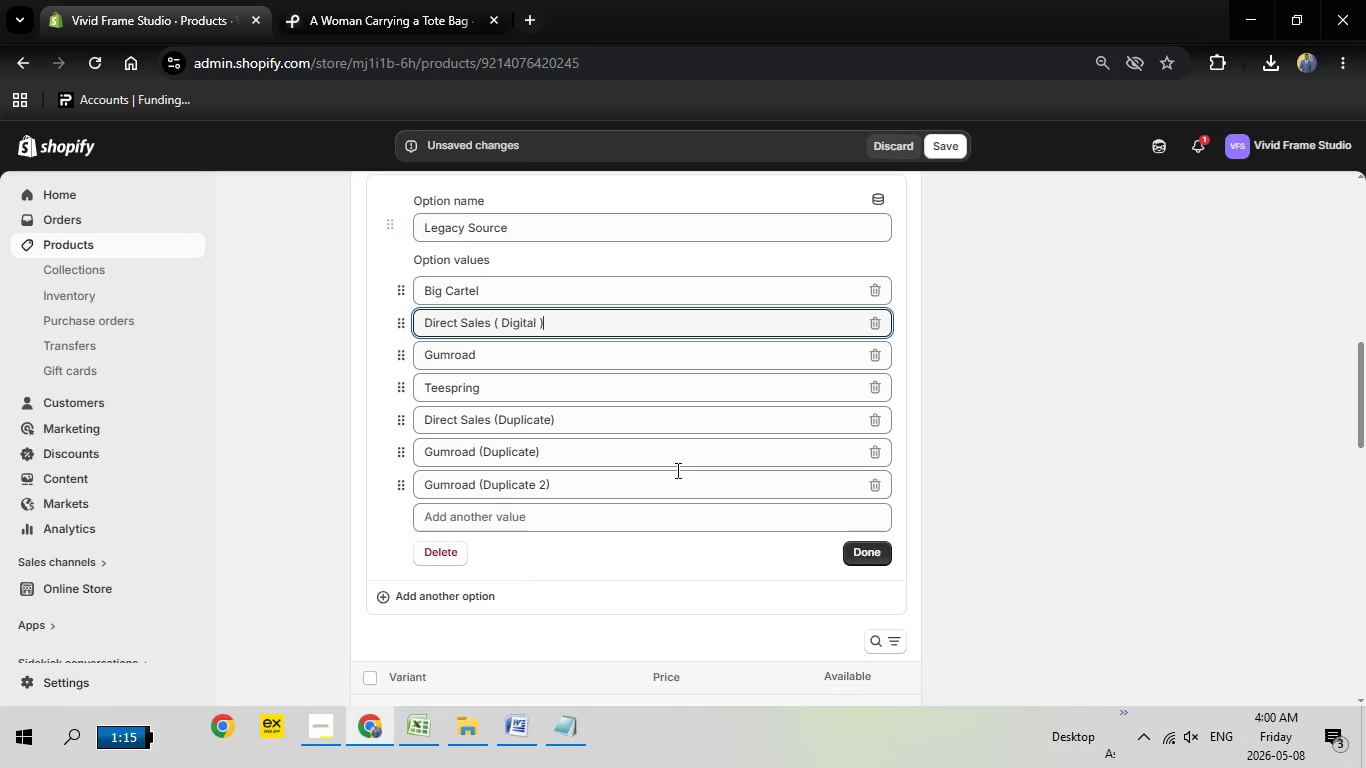 
wait(12.09)
 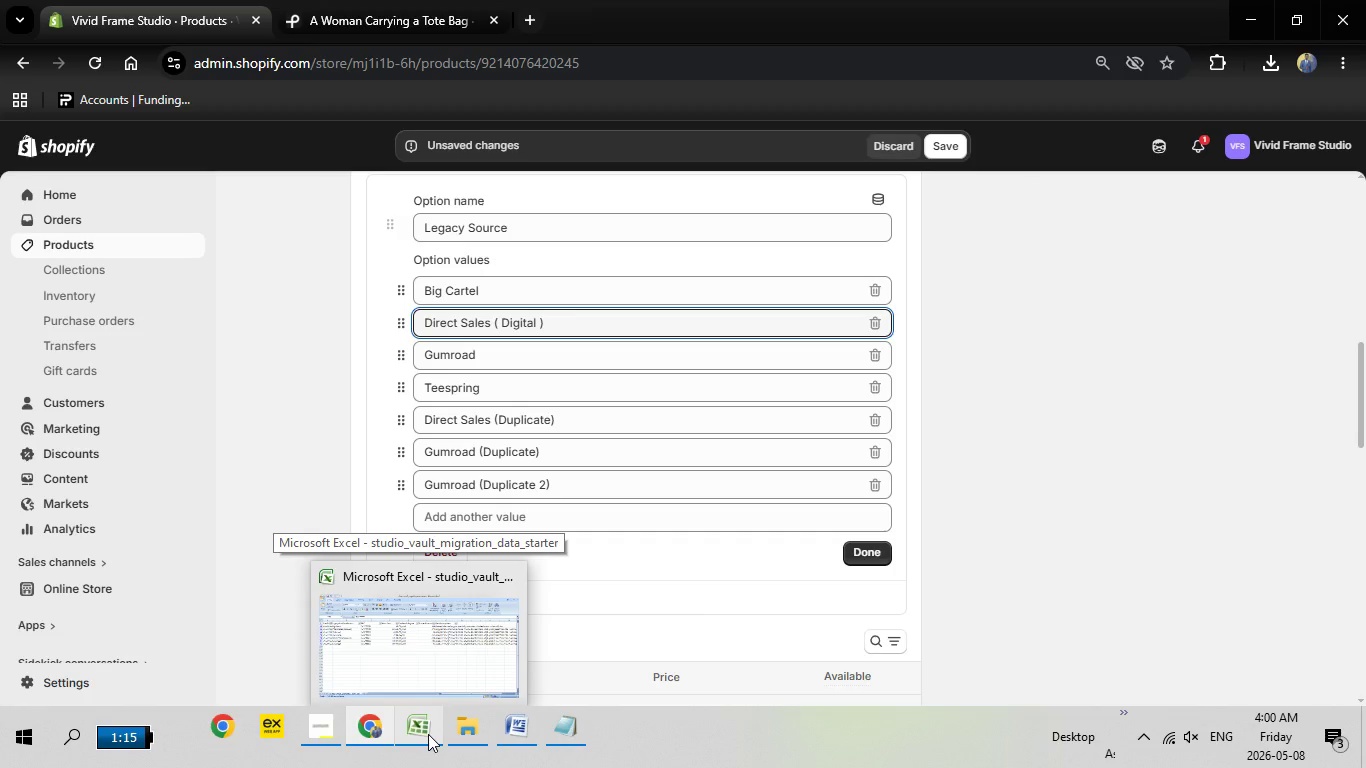 
left_click([561, 419])
 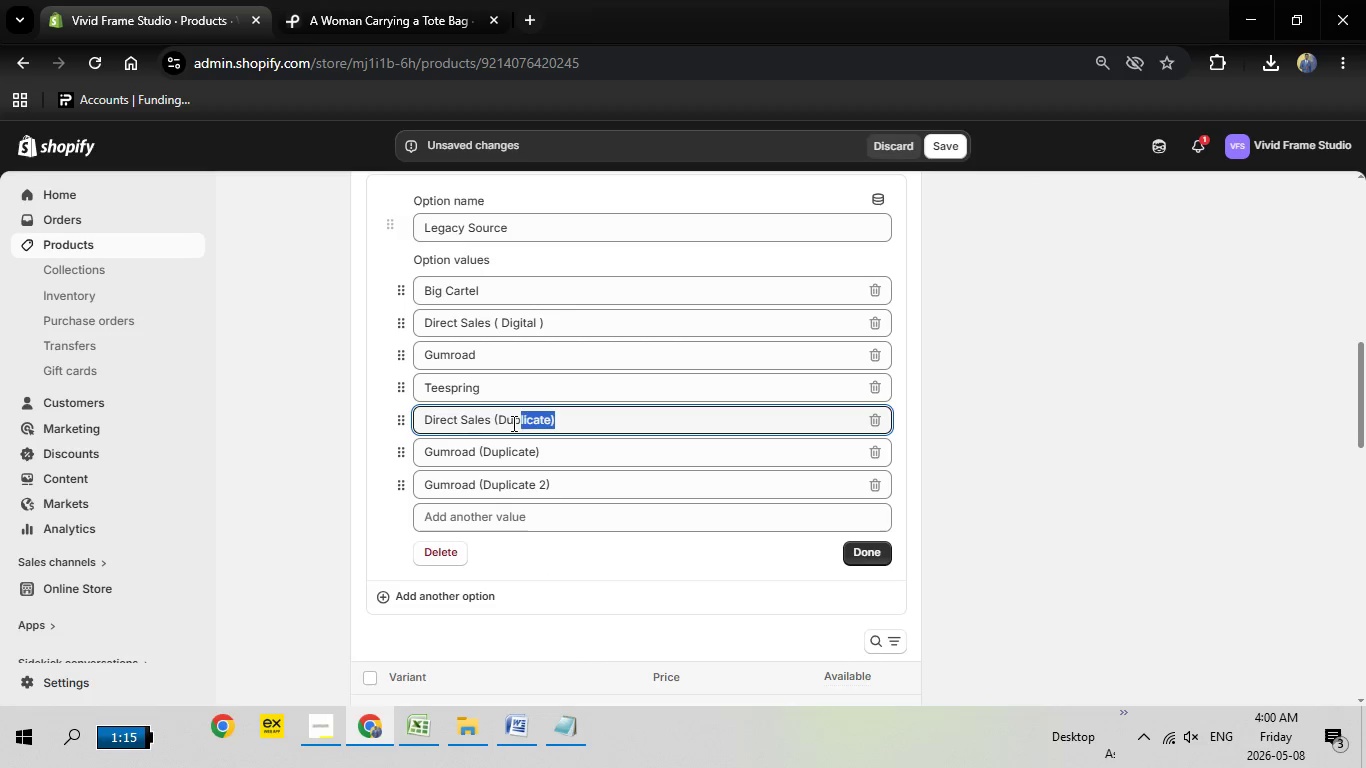 
left_click_drag(start_coordinate=[572, 419], to_coordinate=[495, 424])
 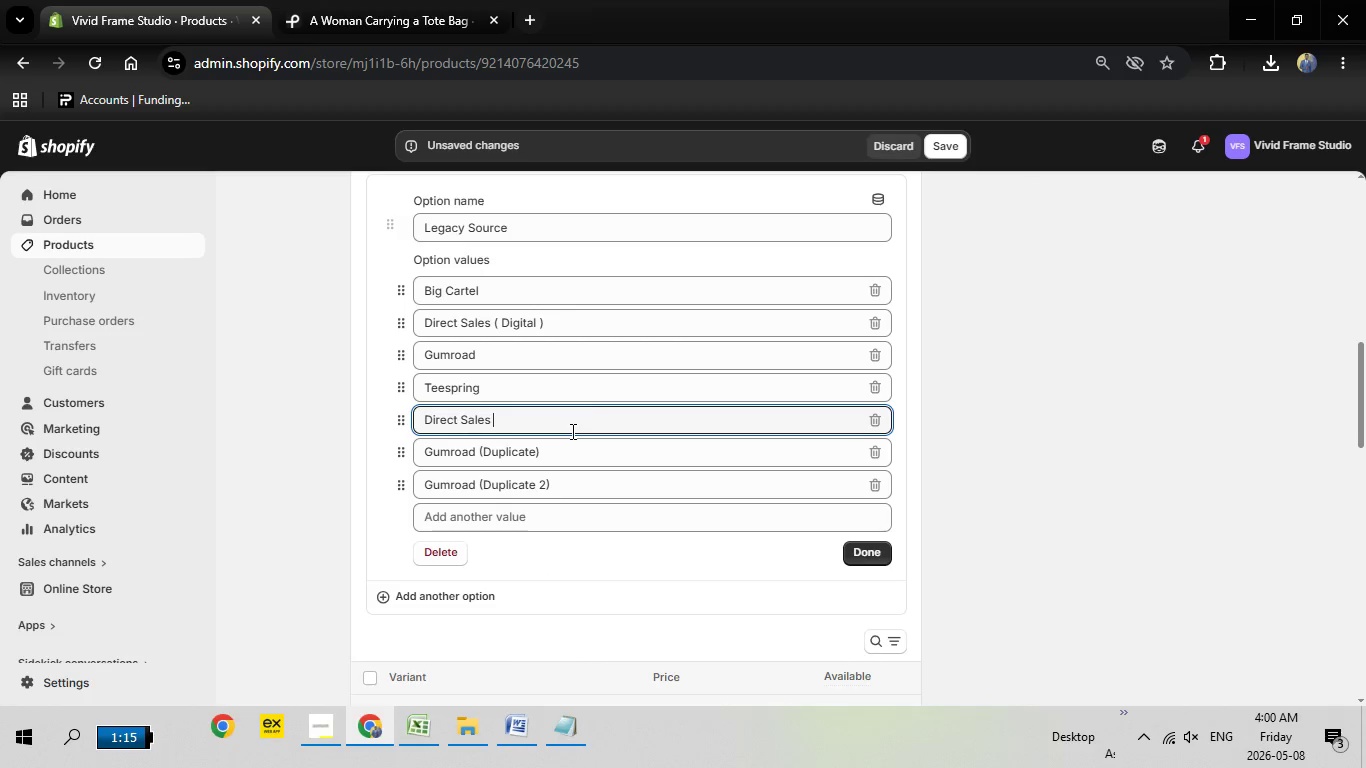 
key(Backspace)
 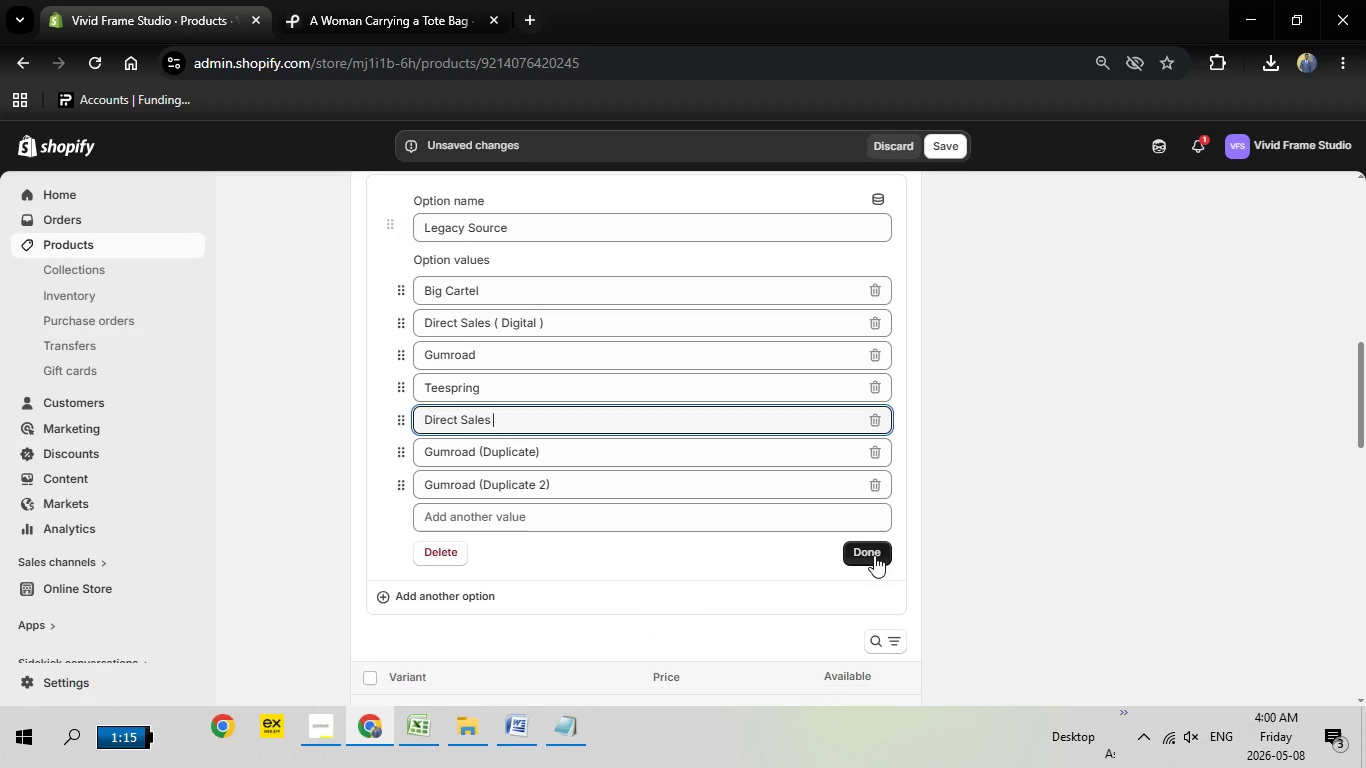 
left_click([874, 555])
 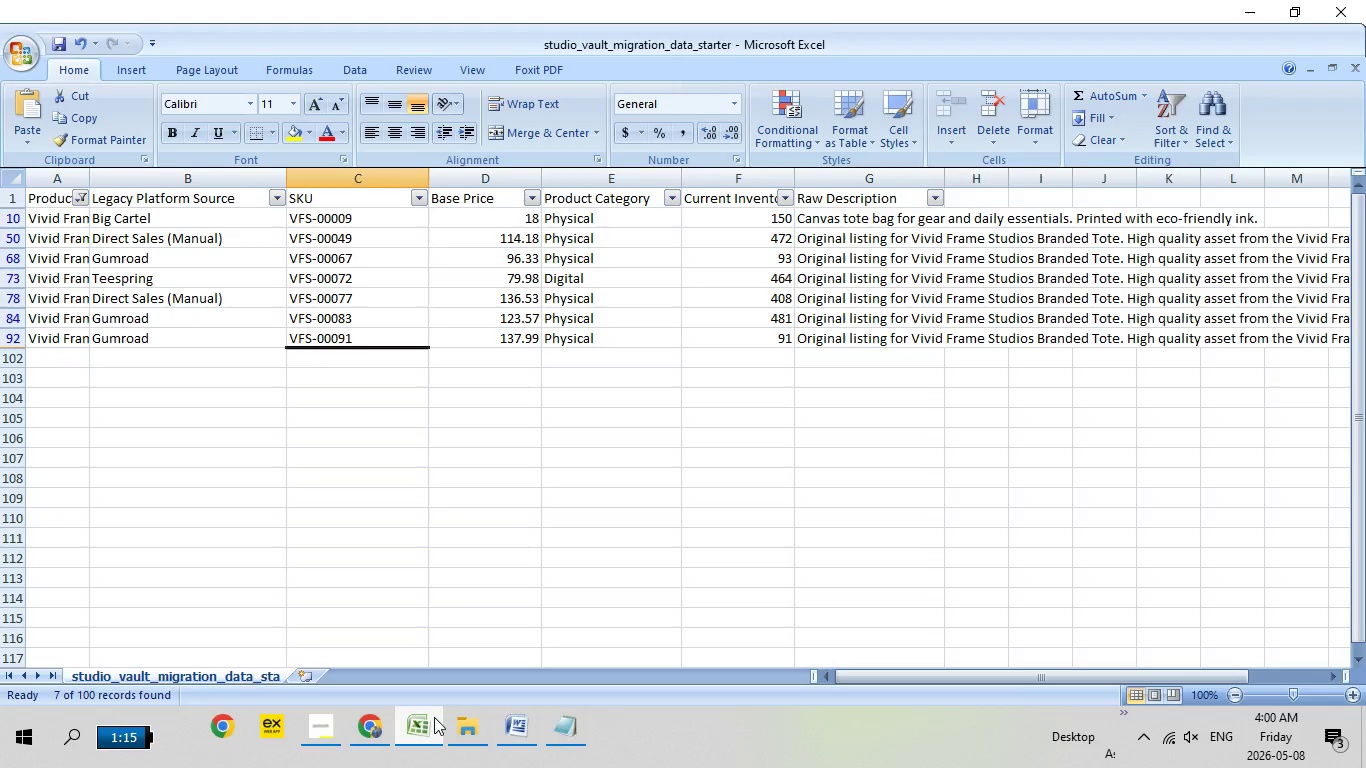 
left_click([434, 717])
 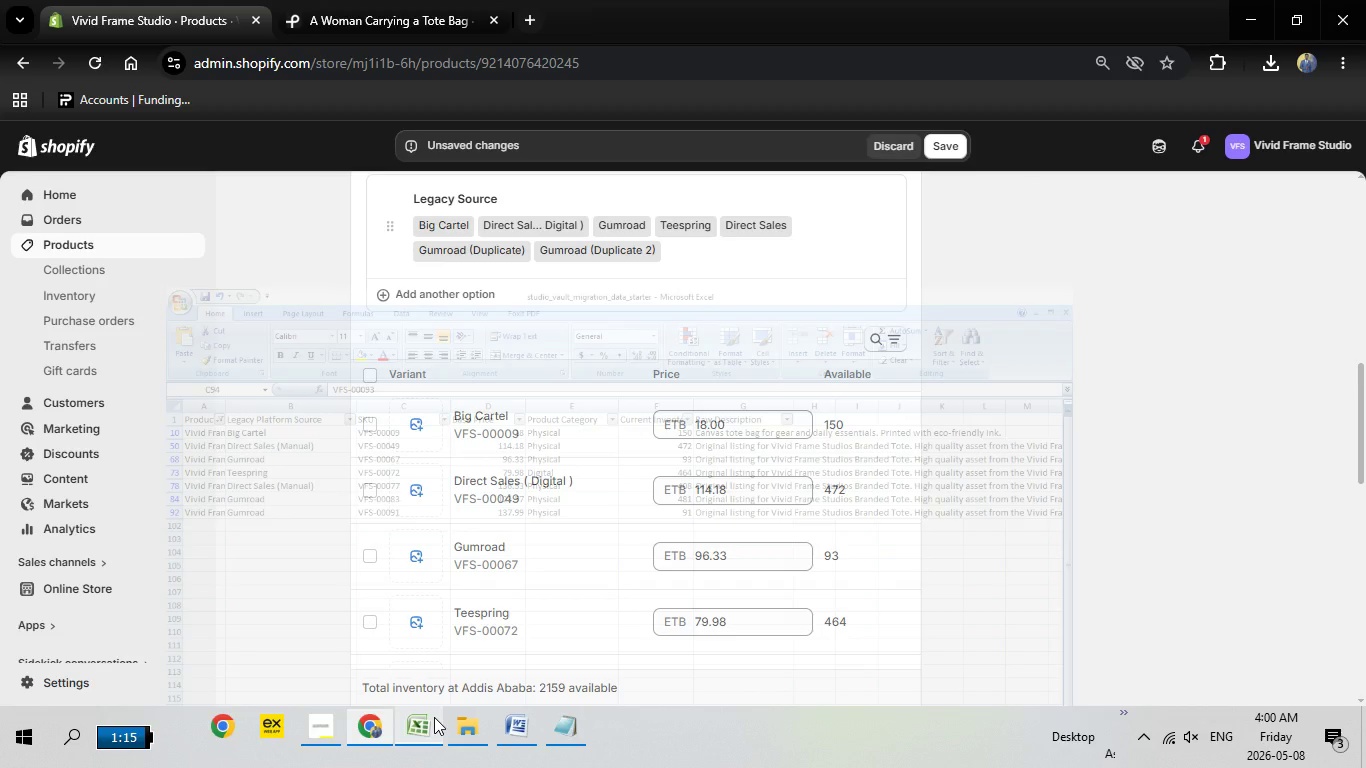 
left_click([434, 717])
 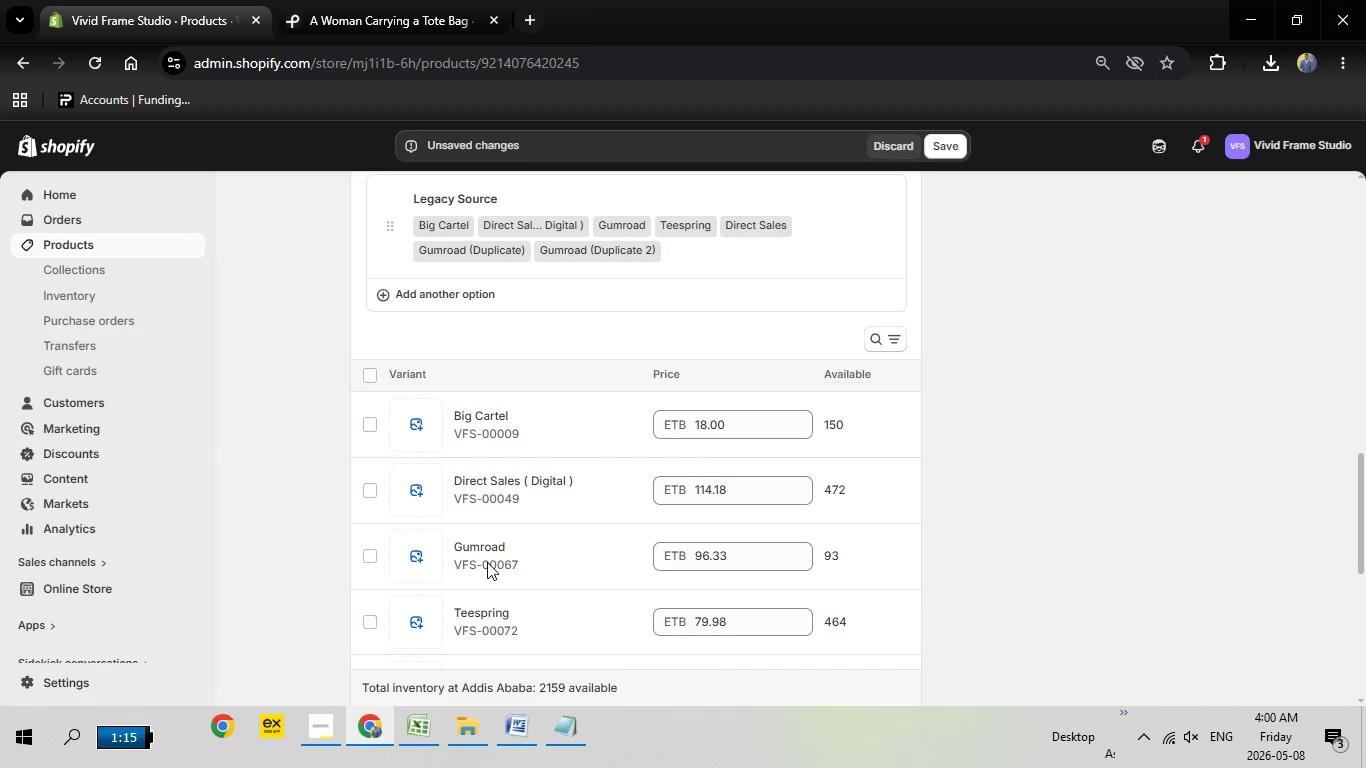 
scroll: coordinate [487, 562], scroll_direction: down, amount: 4.0
 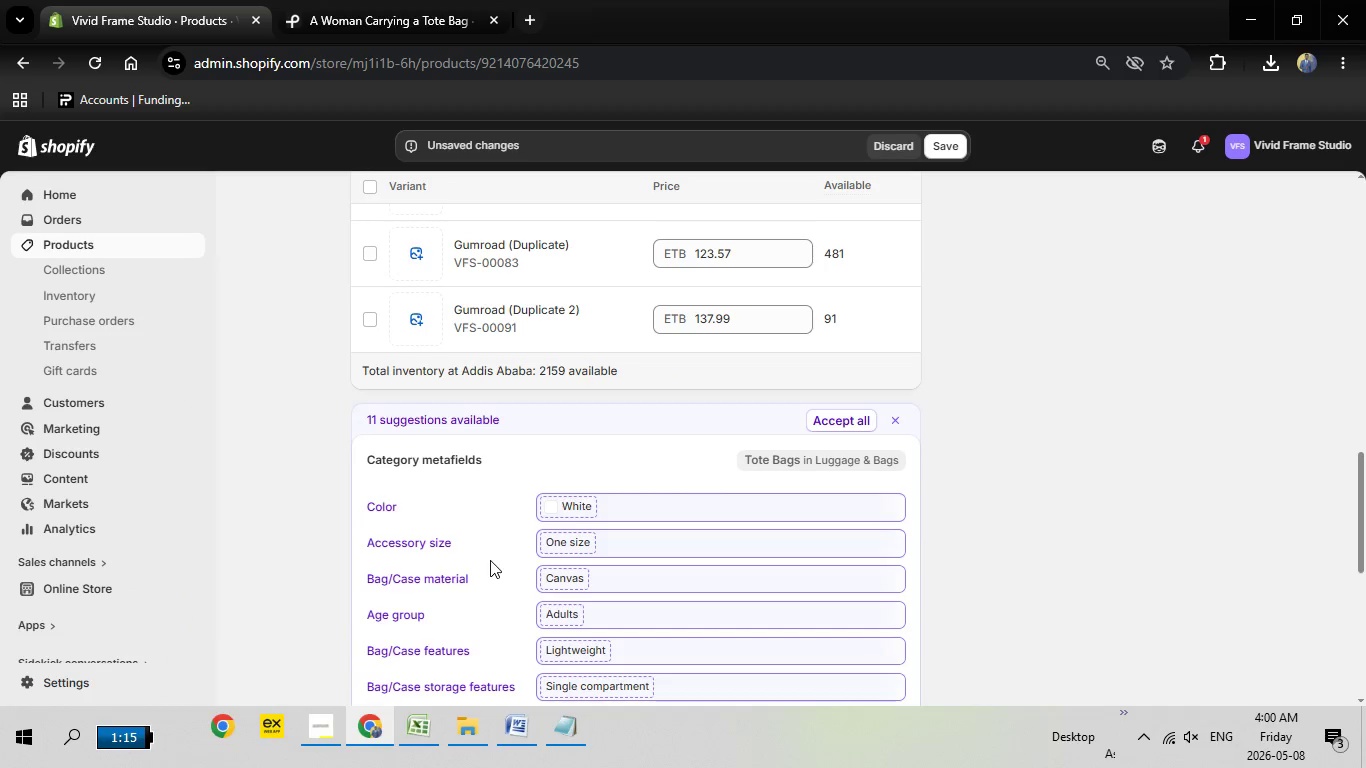 
scroll: coordinate [490, 560], scroll_direction: none, amount: 0.0
 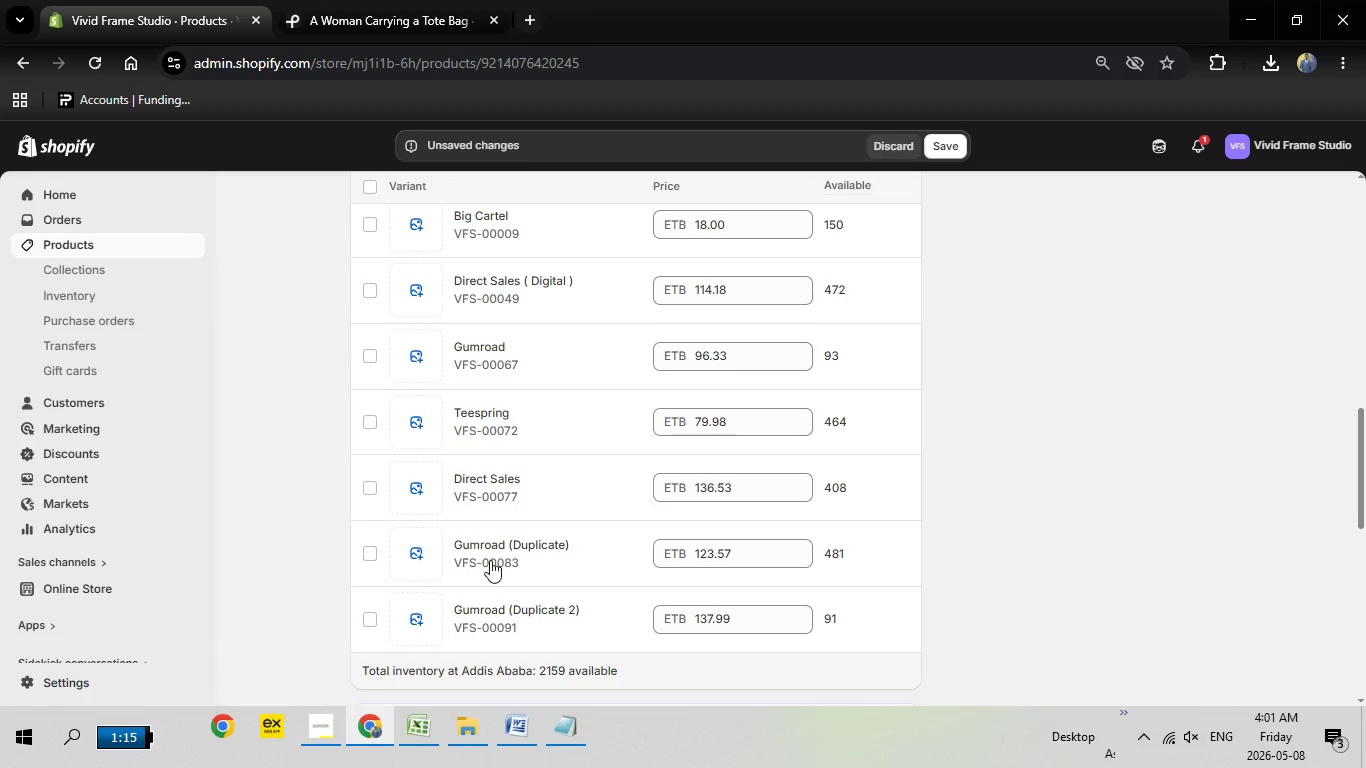 
scroll: coordinate [490, 560], scroll_direction: up, amount: 1.0
 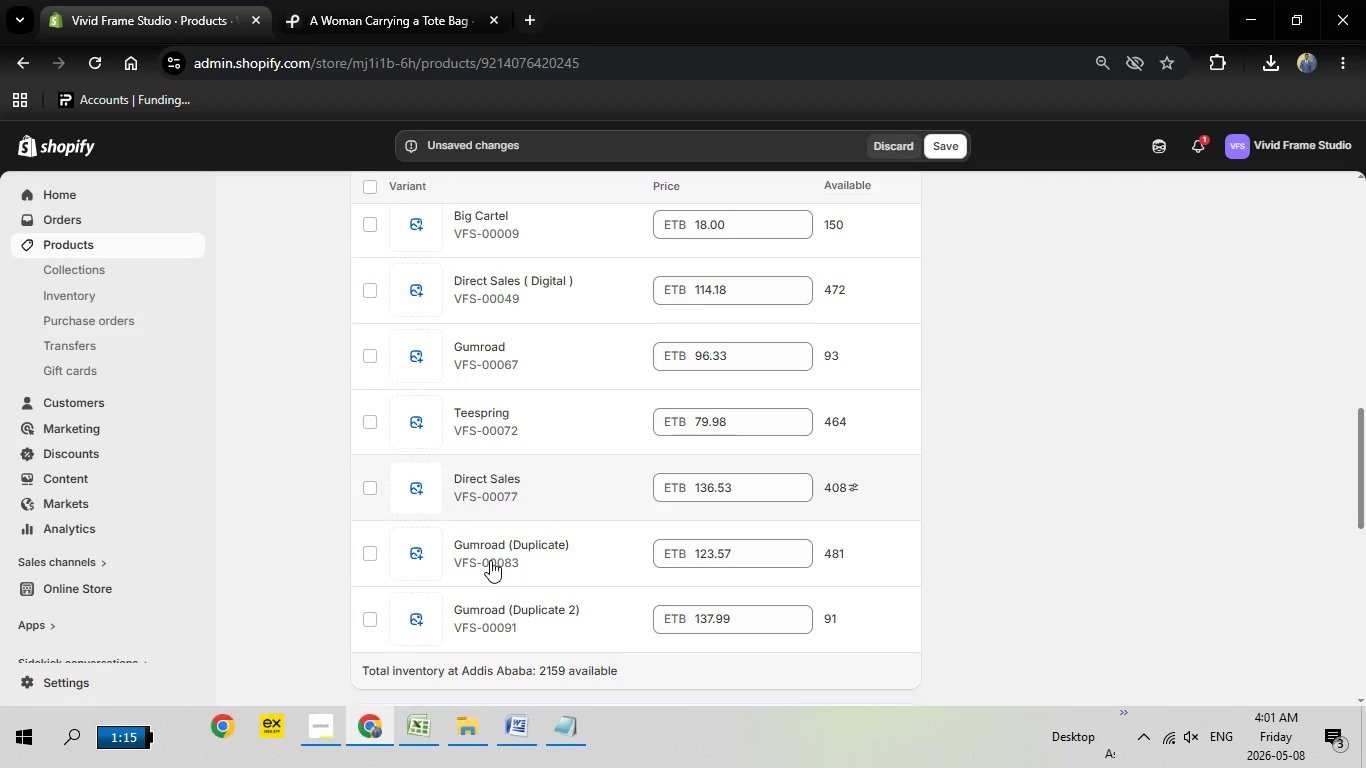 
scroll: coordinate [490, 560], scroll_direction: none, amount: 0.0
 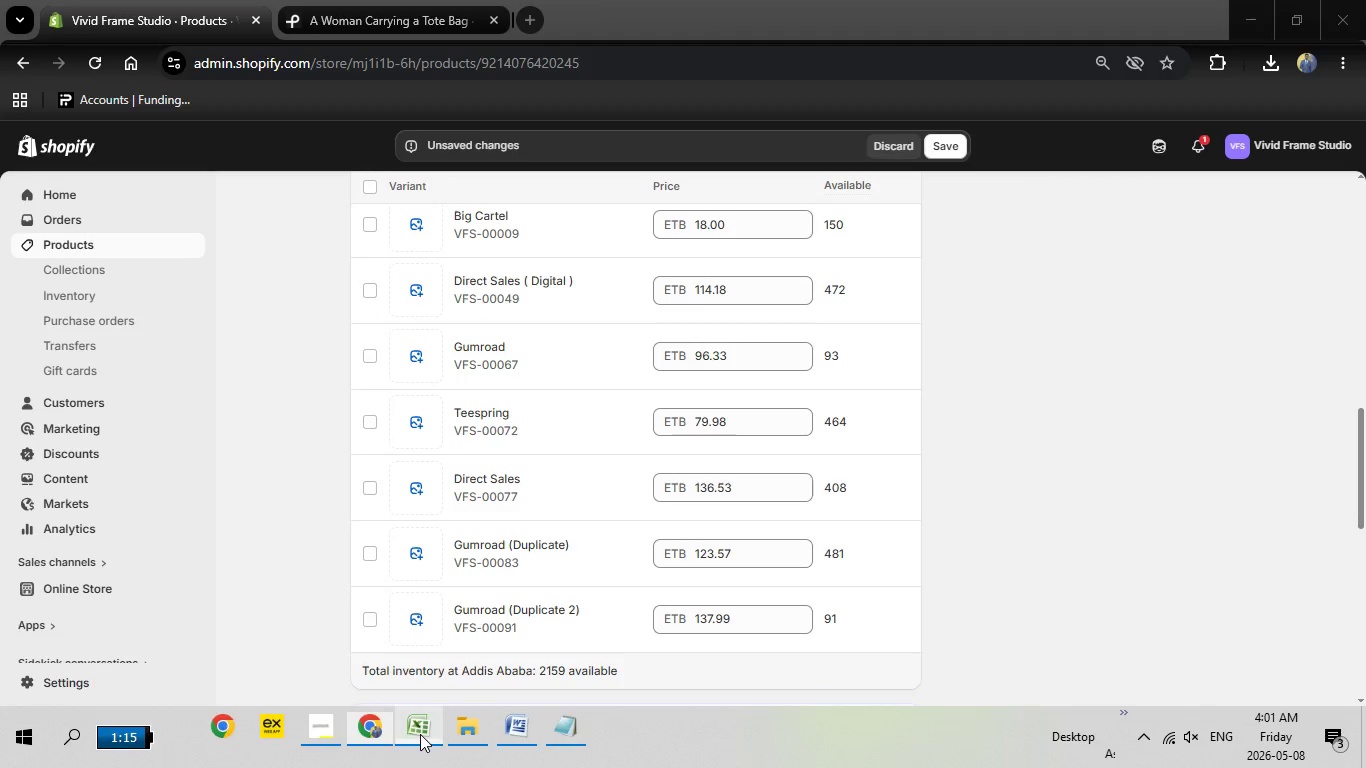 
left_click([420, 734])
 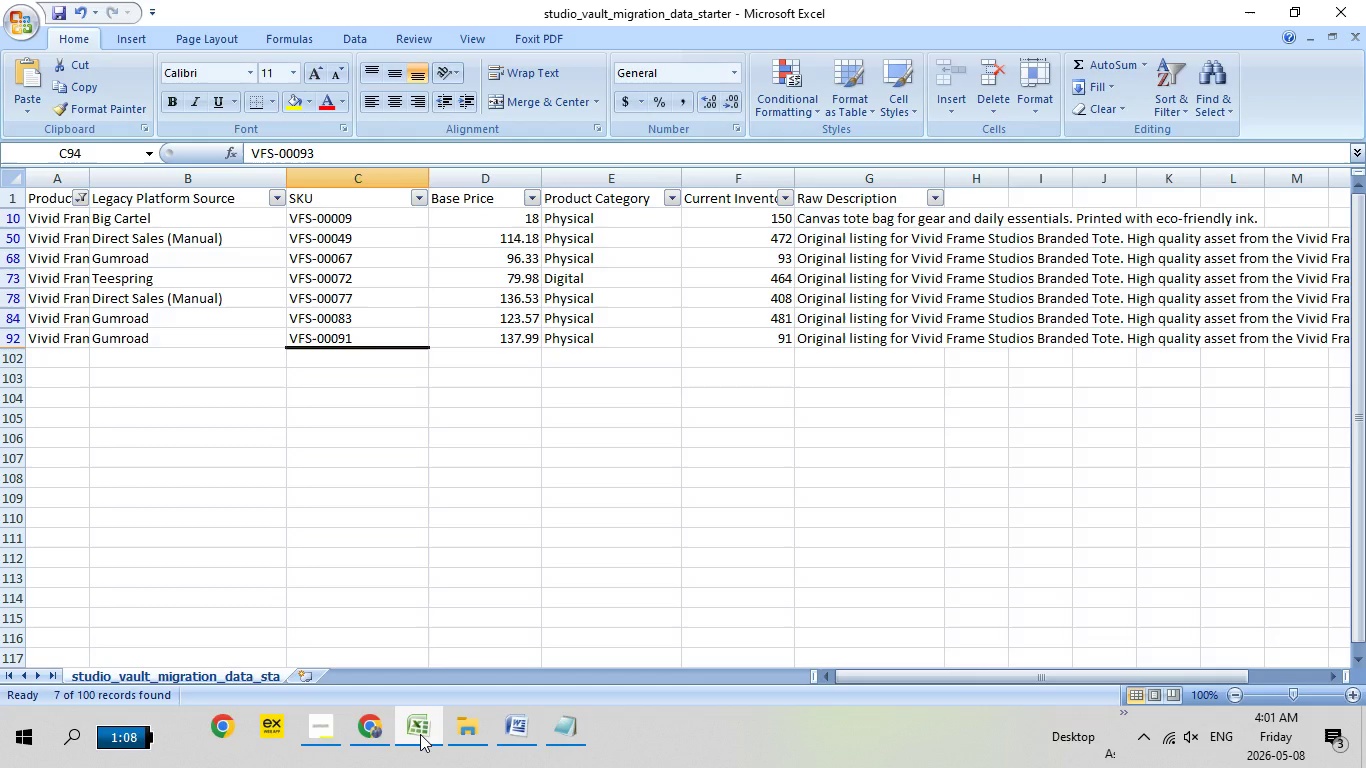 
wait(5.61)
 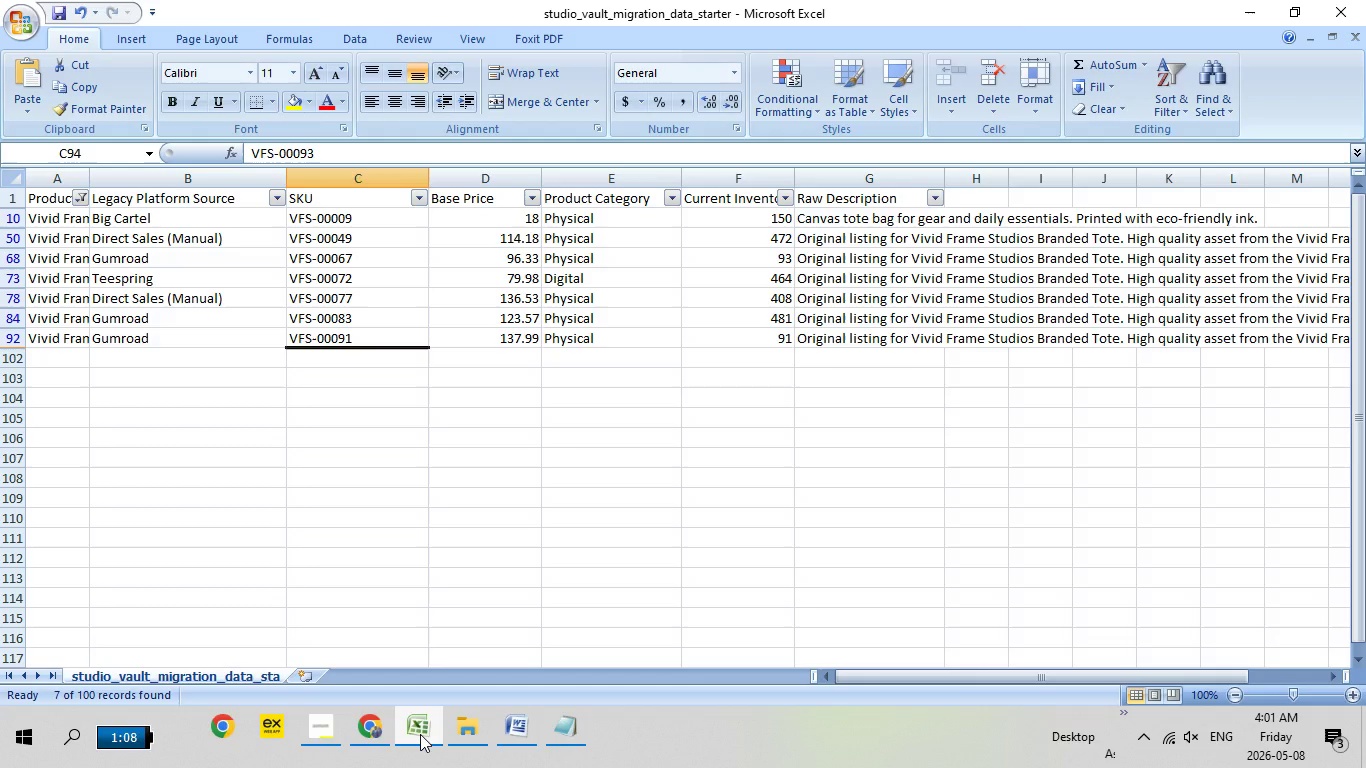 
left_click([420, 734])
 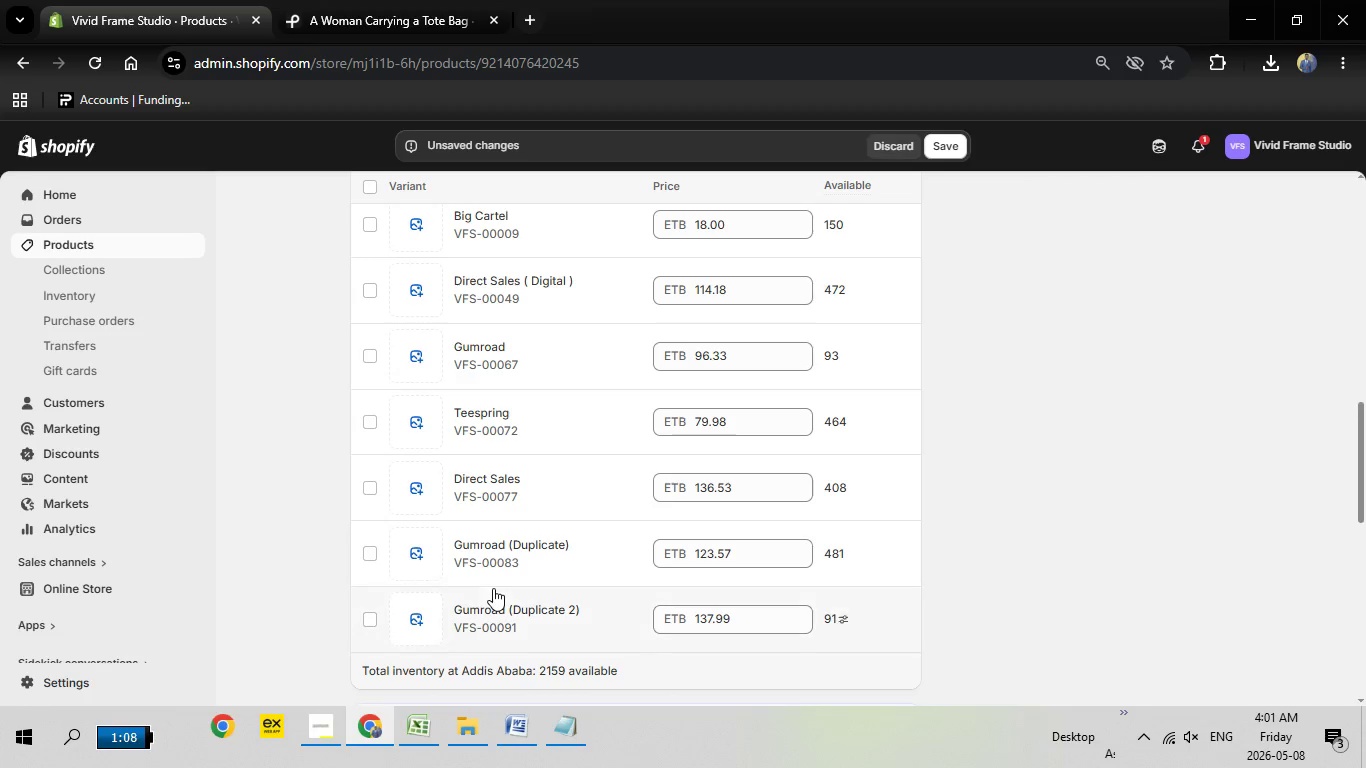 
scroll: coordinate [493, 588], scroll_direction: up, amount: 2.0
 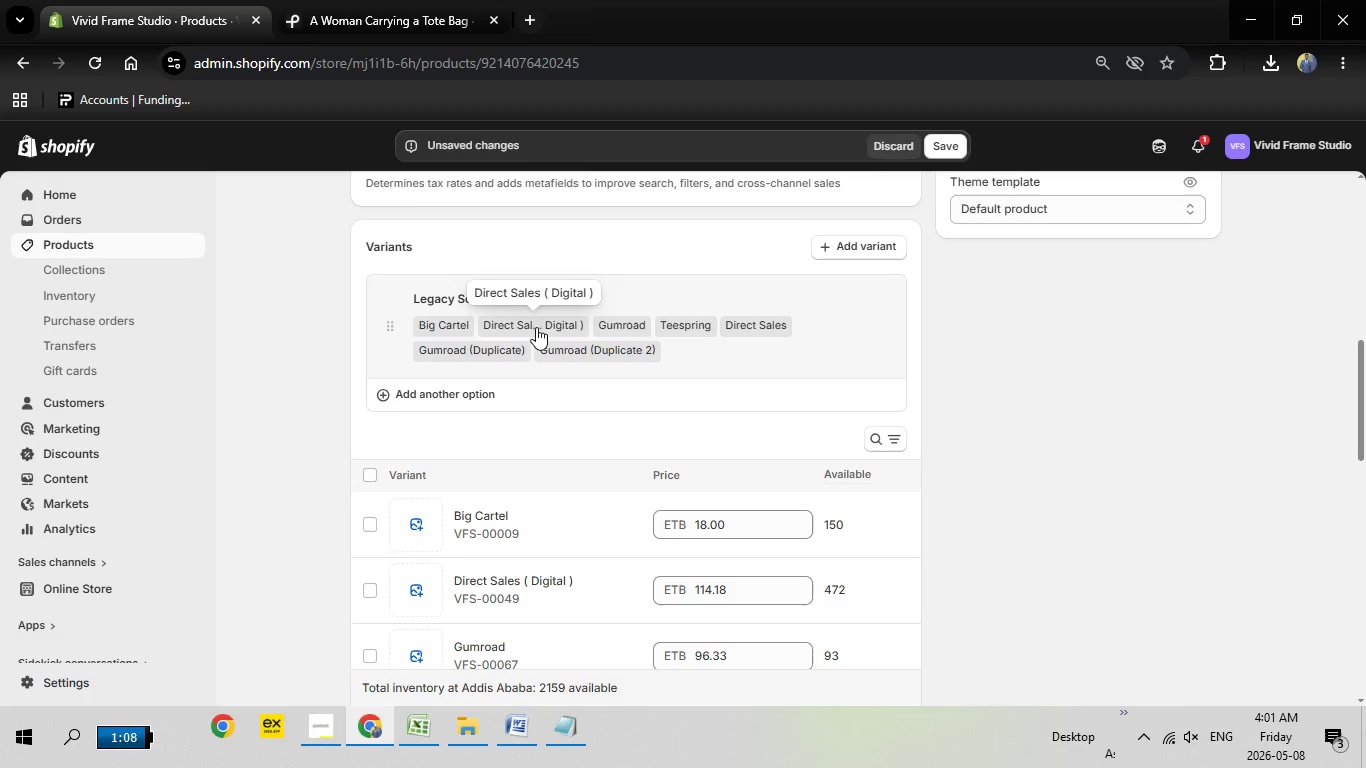 
left_click([536, 327])
 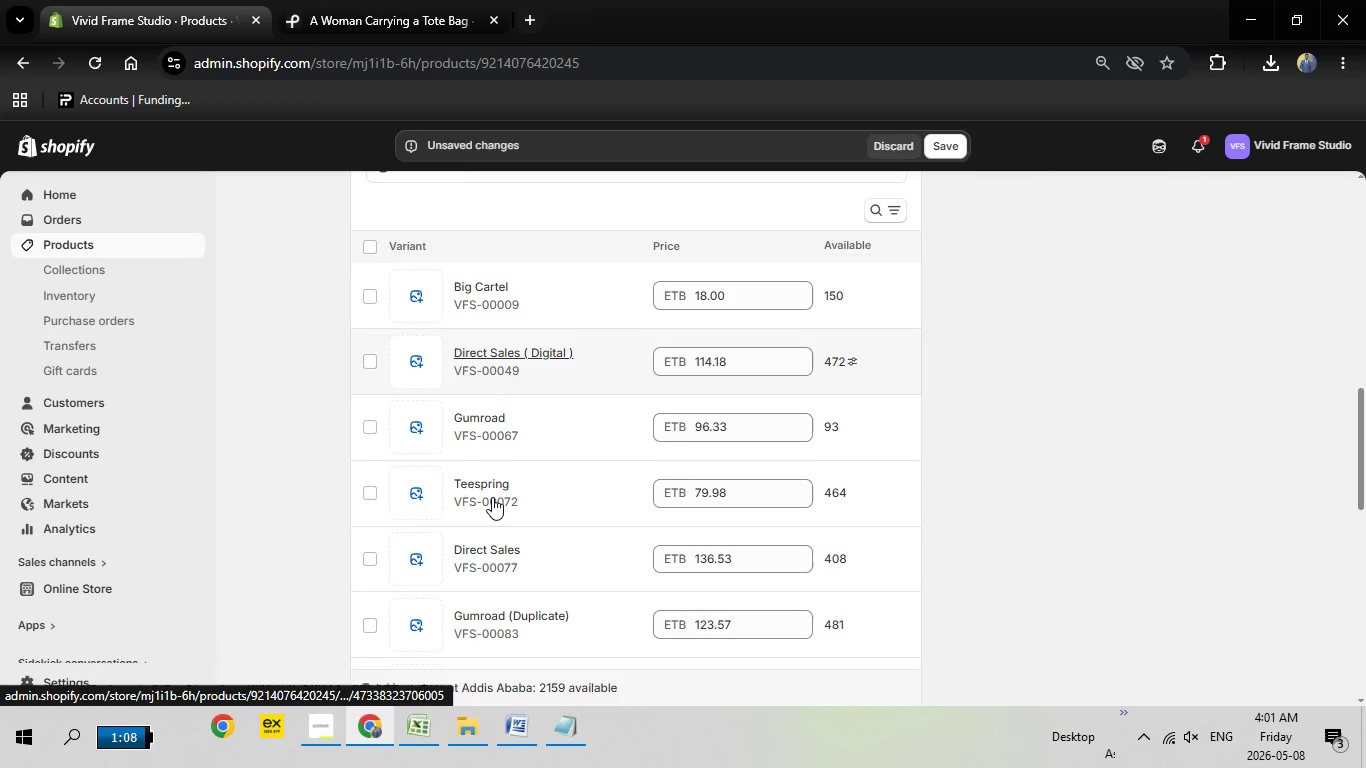 
scroll: coordinate [492, 497], scroll_direction: down, amount: 1.0
 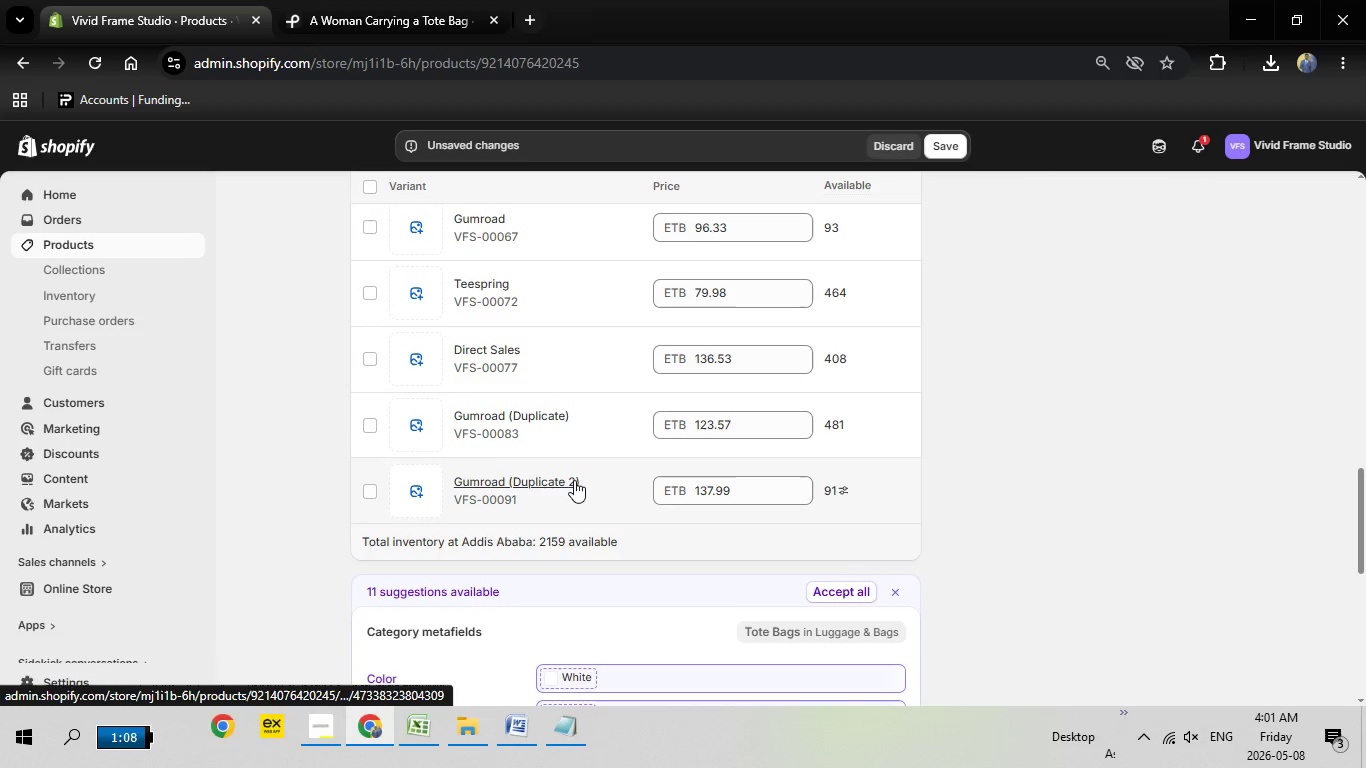 
scroll: coordinate [579, 476], scroll_direction: up, amount: 5.0
 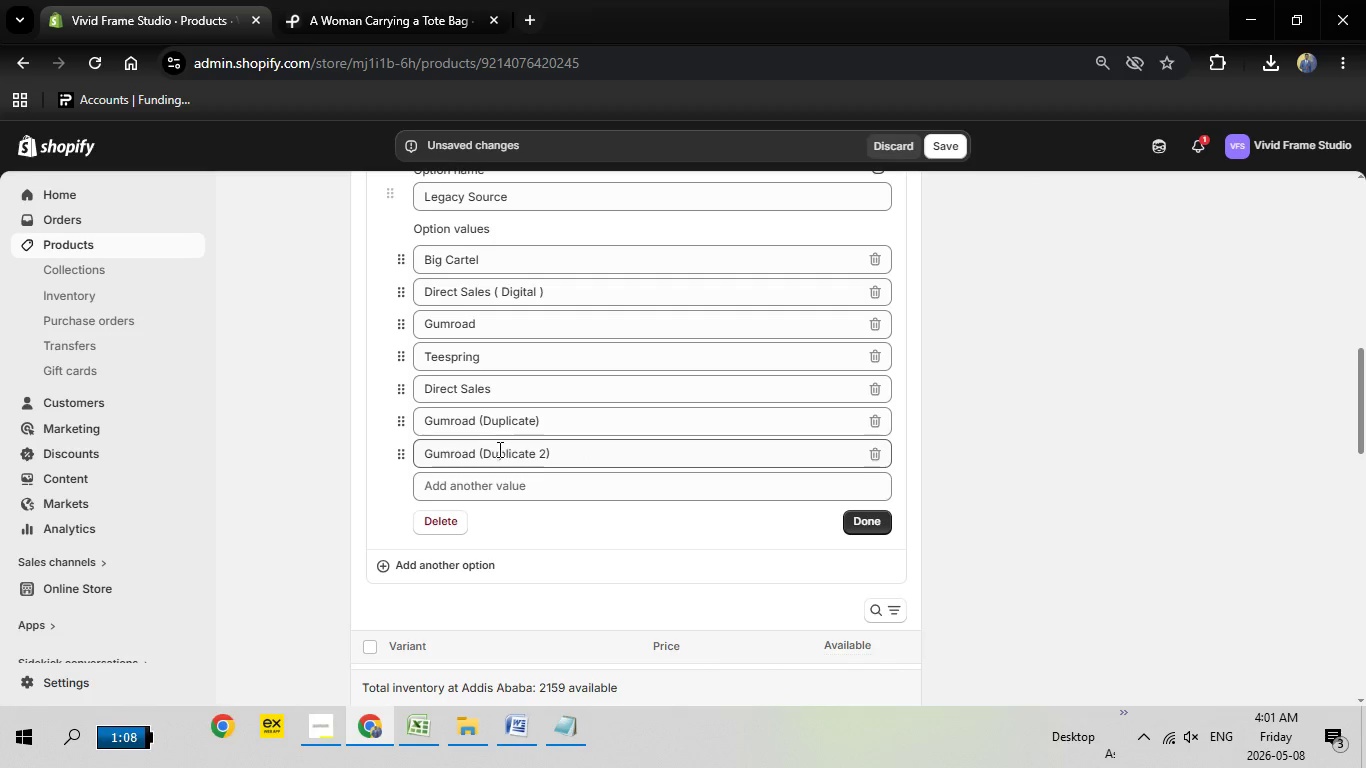 
left_click_drag(start_coordinate=[580, 452], to_coordinate=[481, 454])
 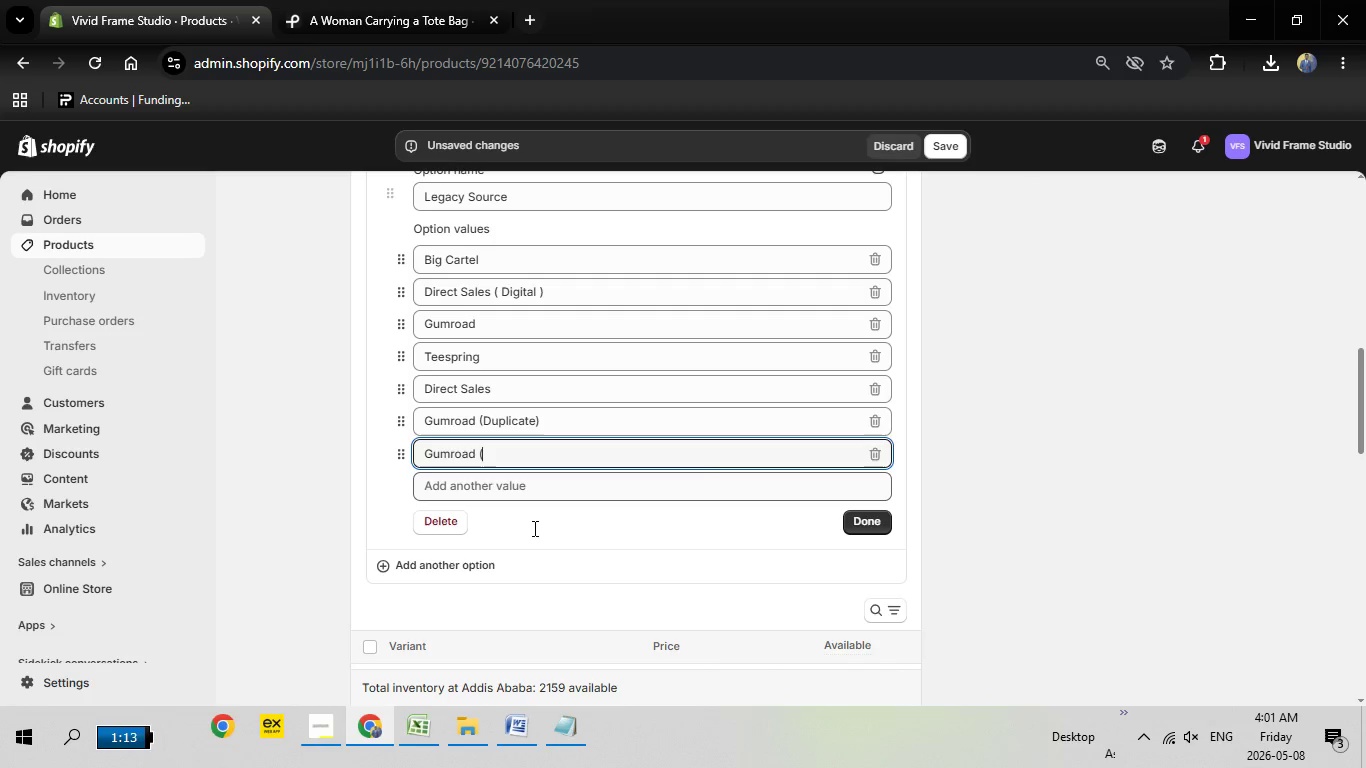 
key(Backspace)
 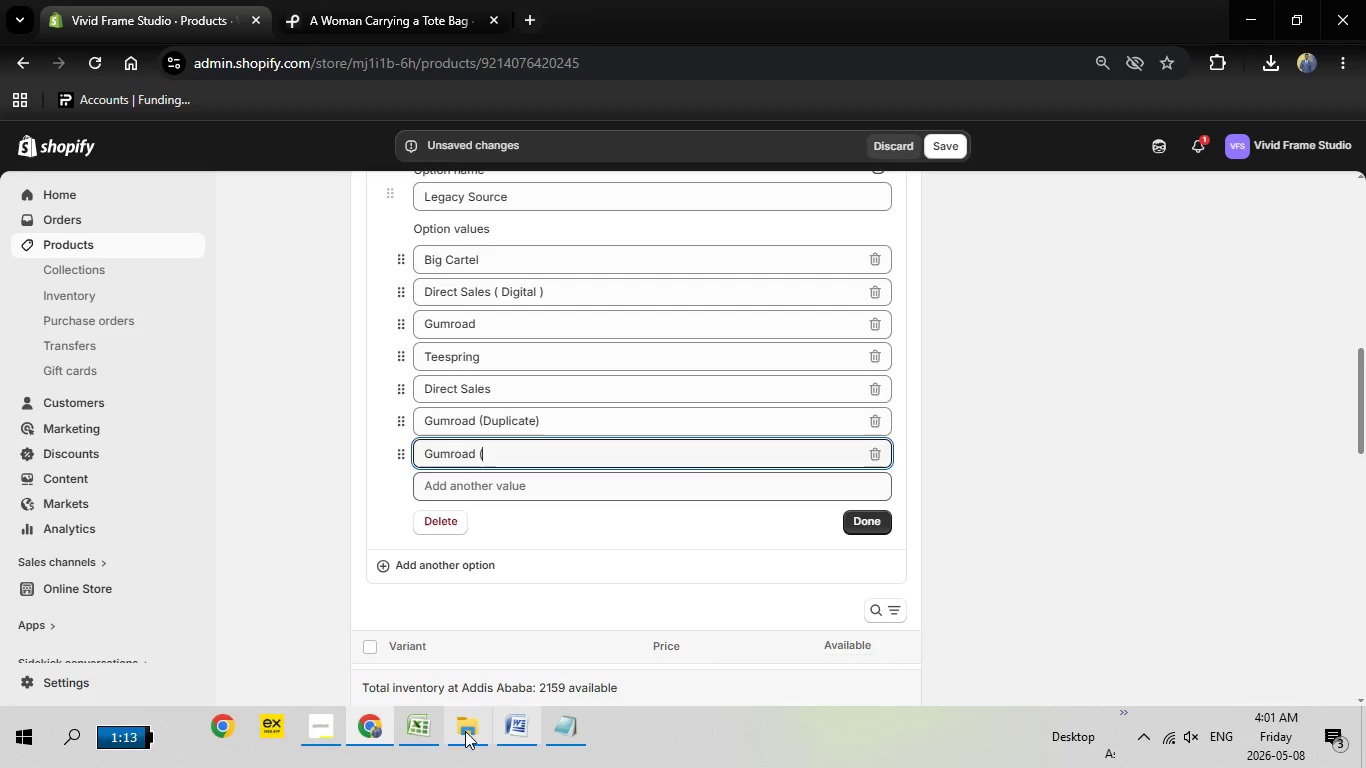 
key(Backspace)
 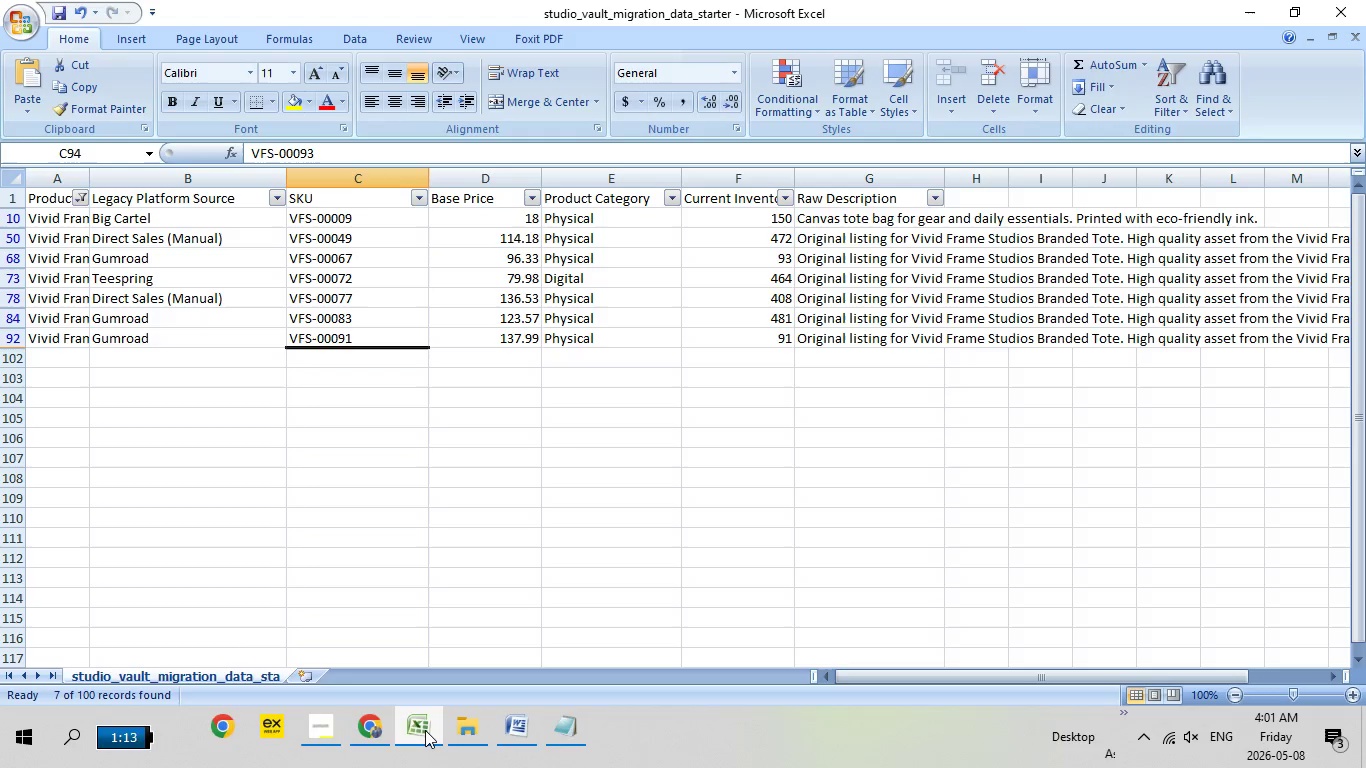 
left_click([425, 730])
 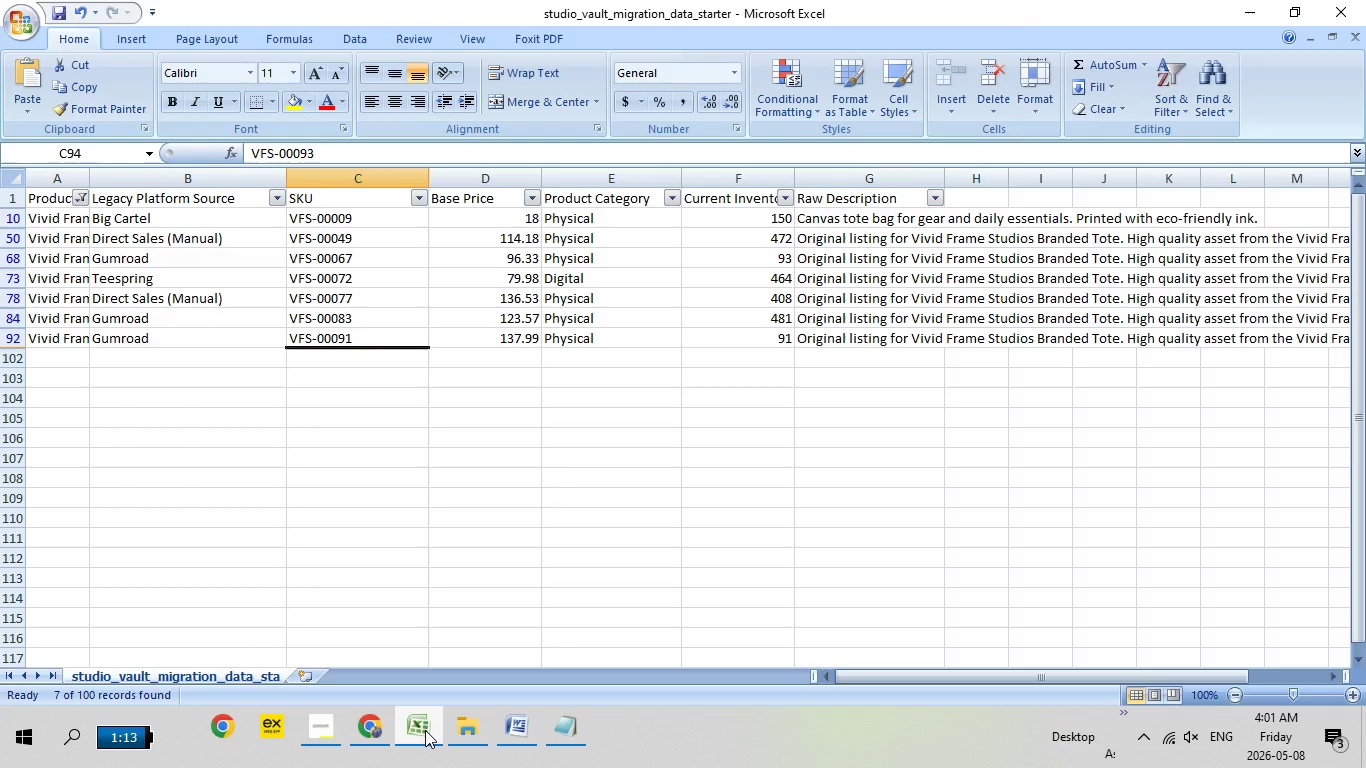 
wait(7.38)
 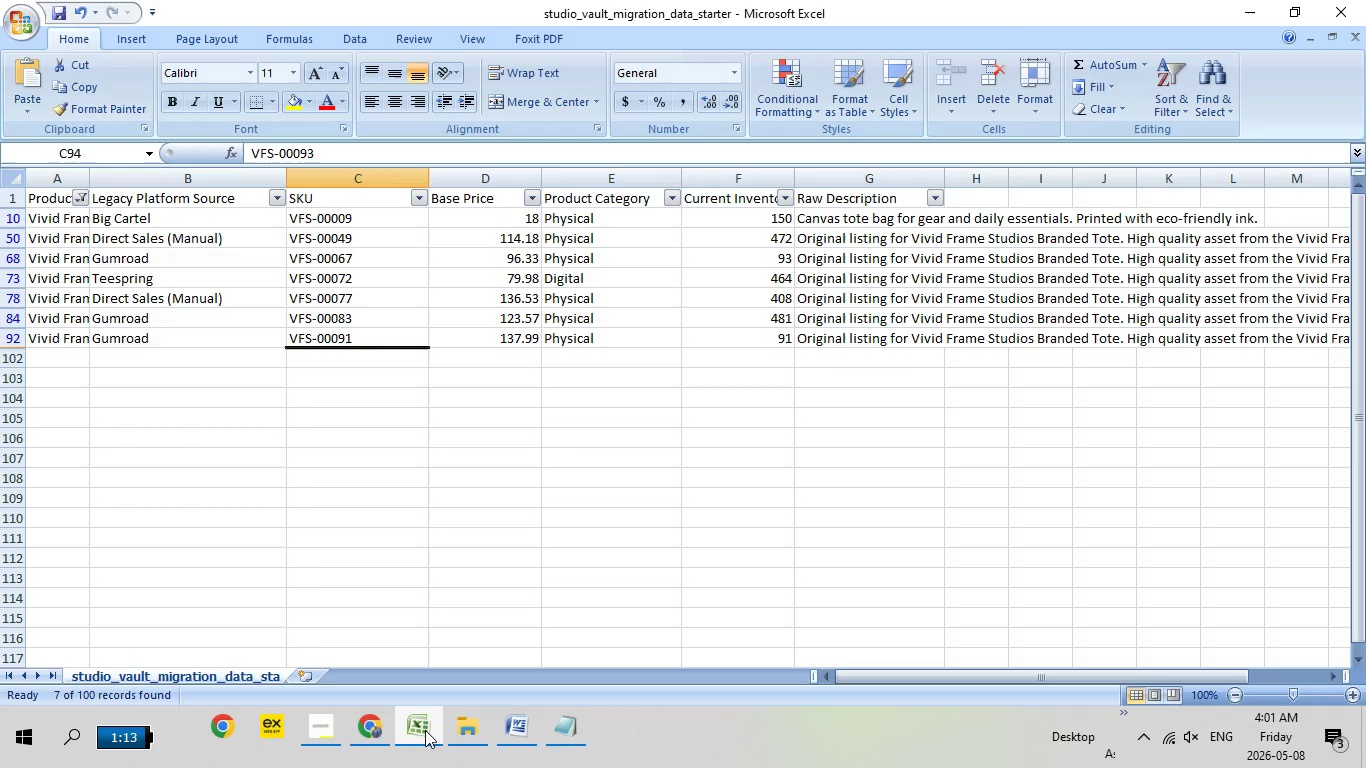 
left_click([425, 729])
 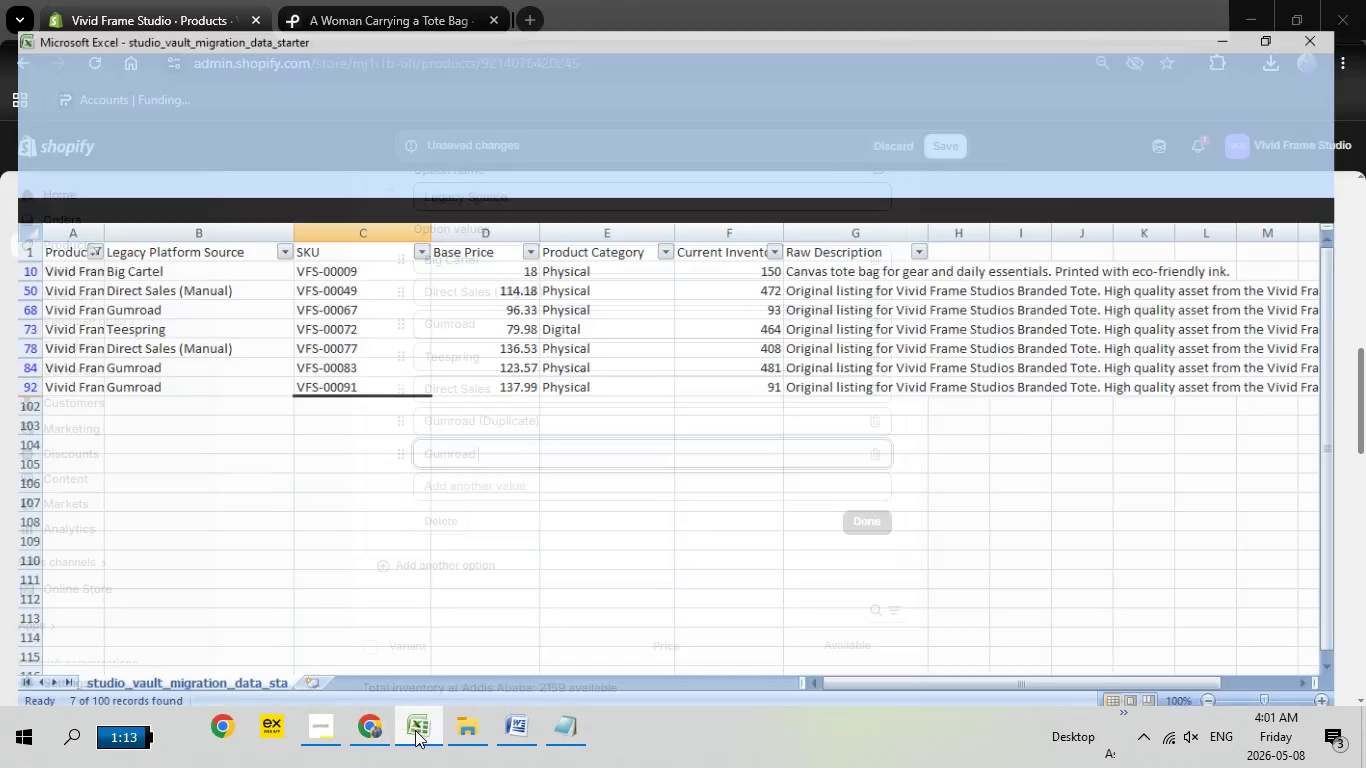 
left_click([415, 730])
 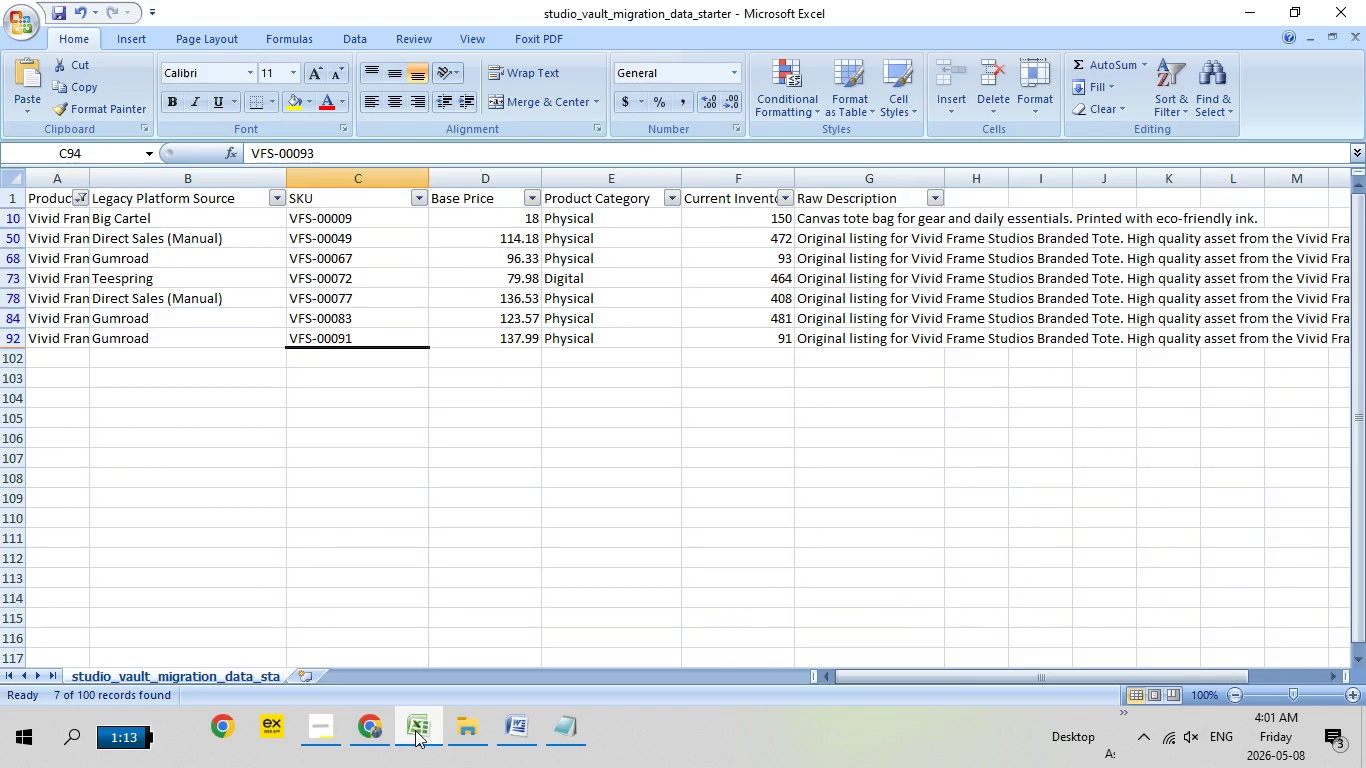 
wait(8.72)
 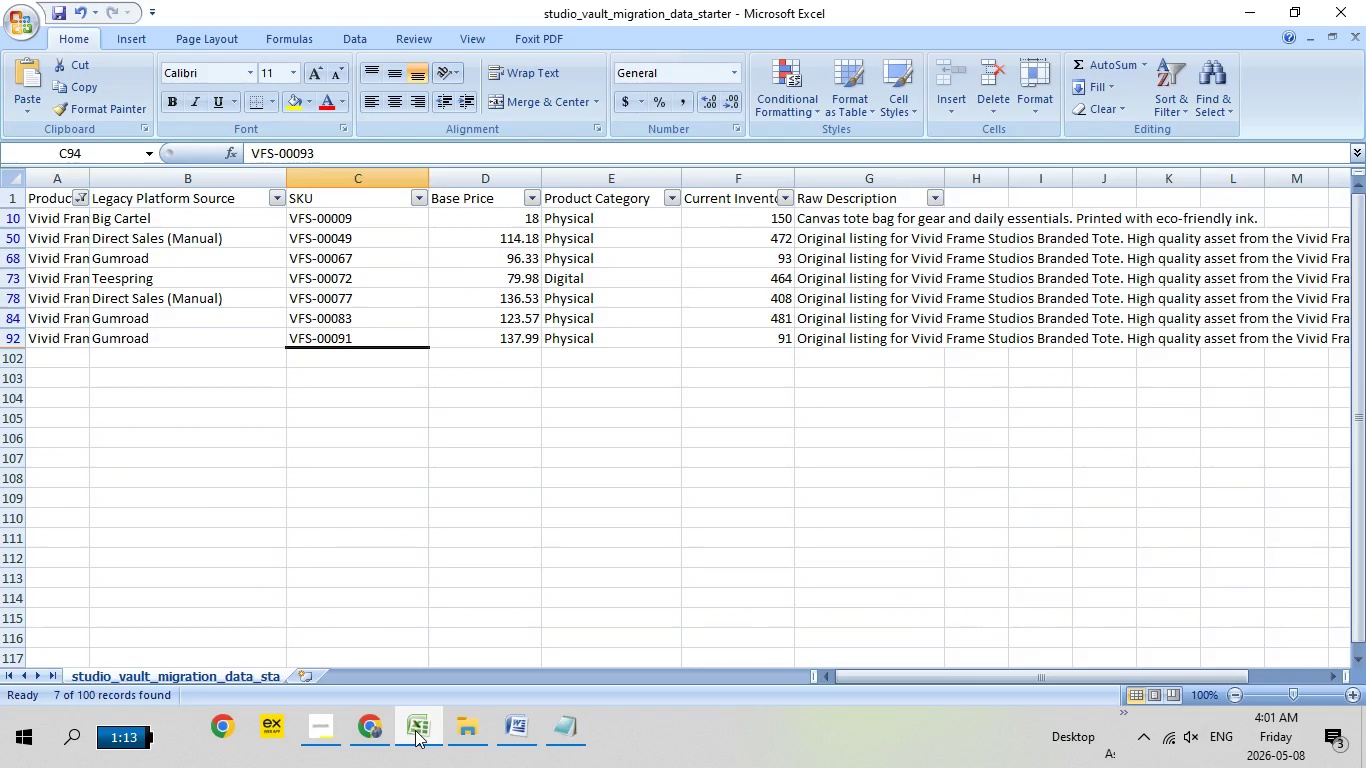 
left_click([881, 457])
 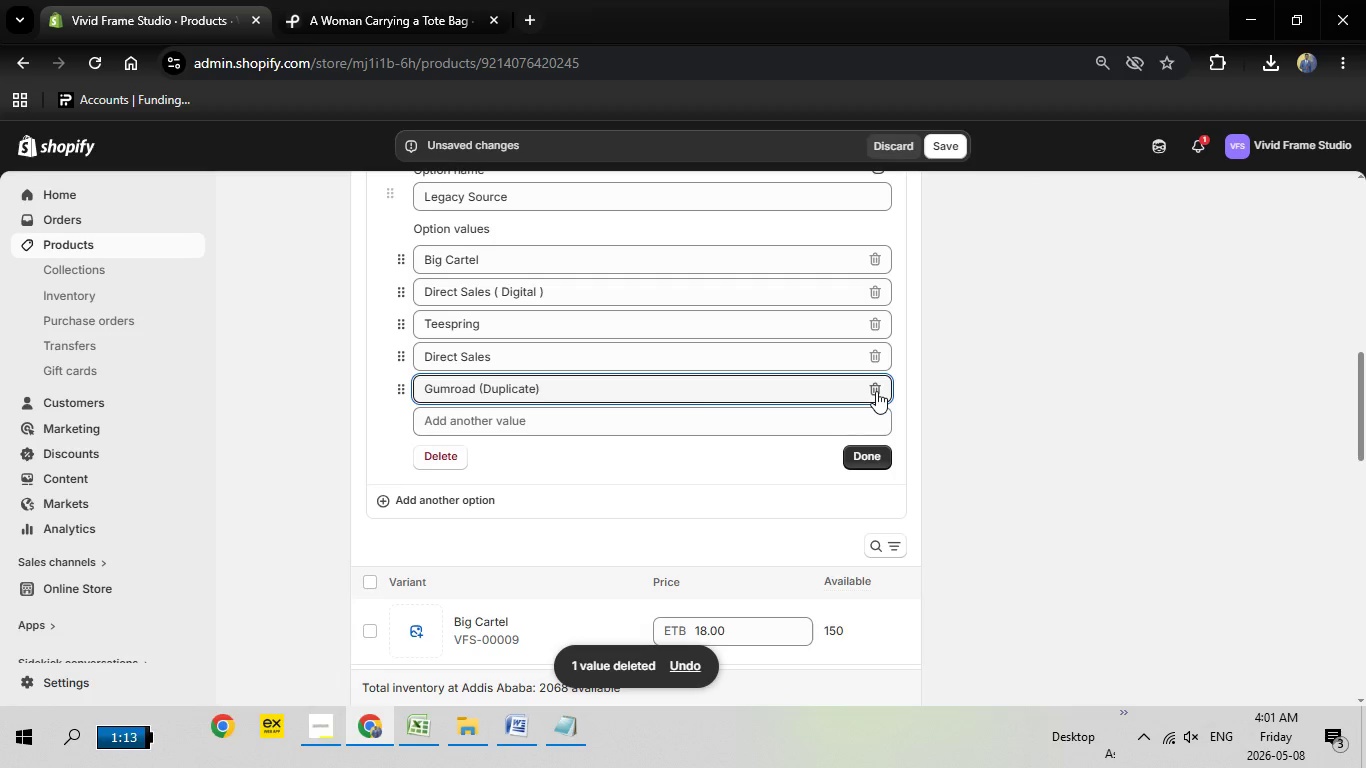 
wait(5.11)
 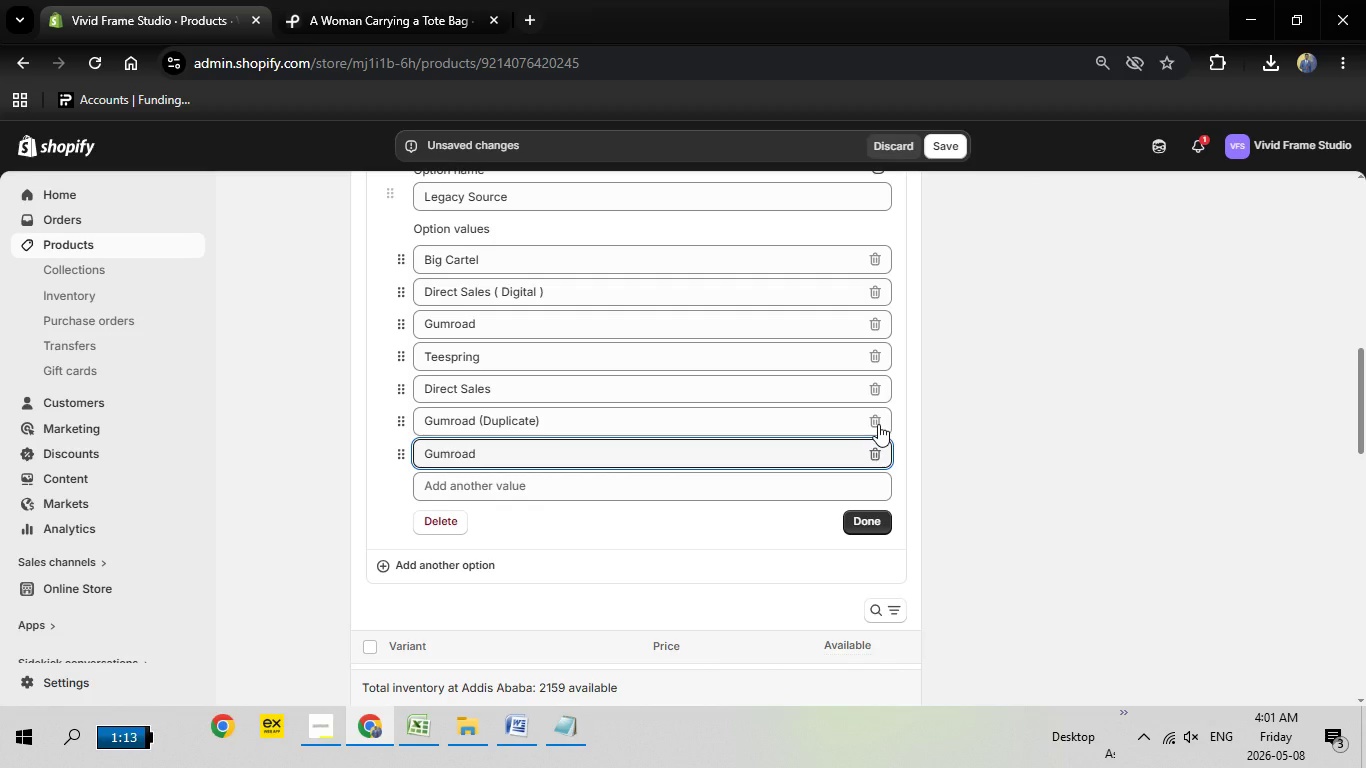 
left_click([876, 391])
 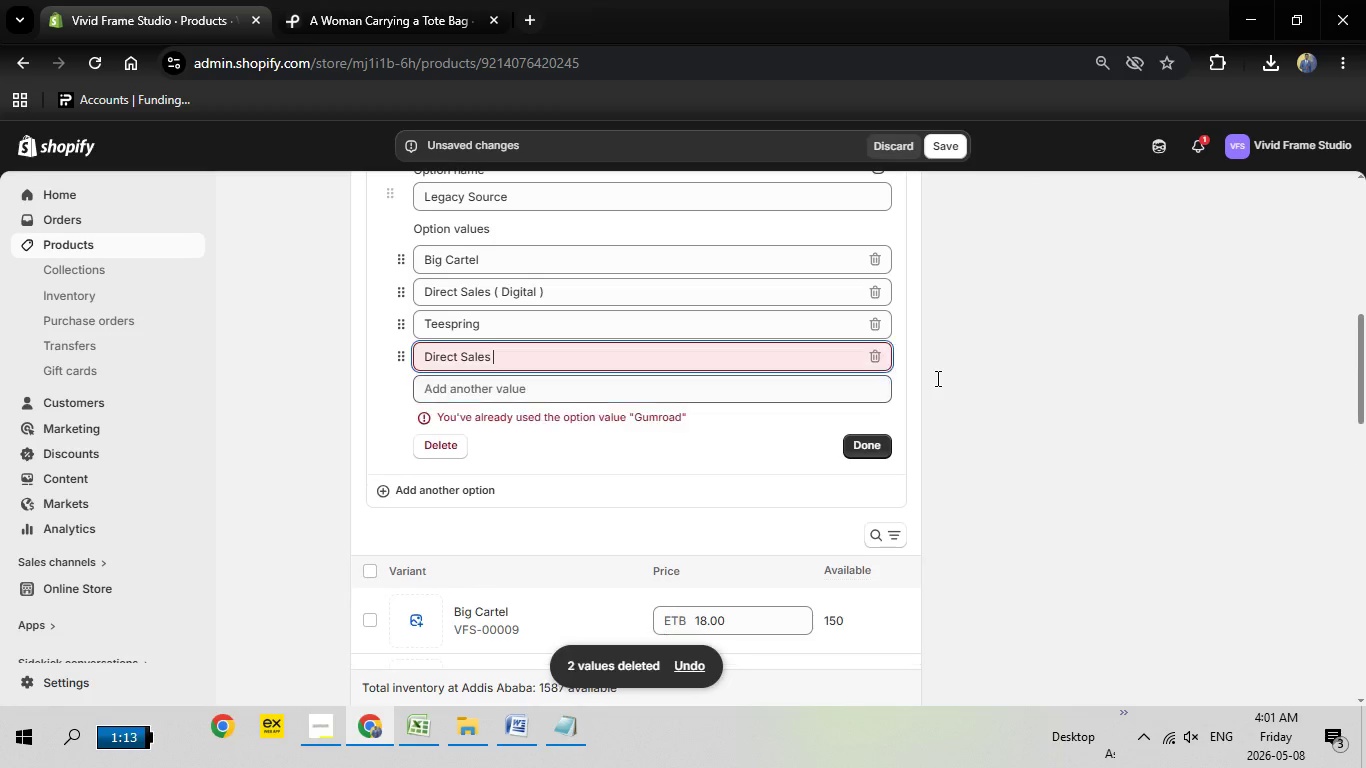 
scroll: coordinate [936, 378], scroll_direction: up, amount: 2.0
 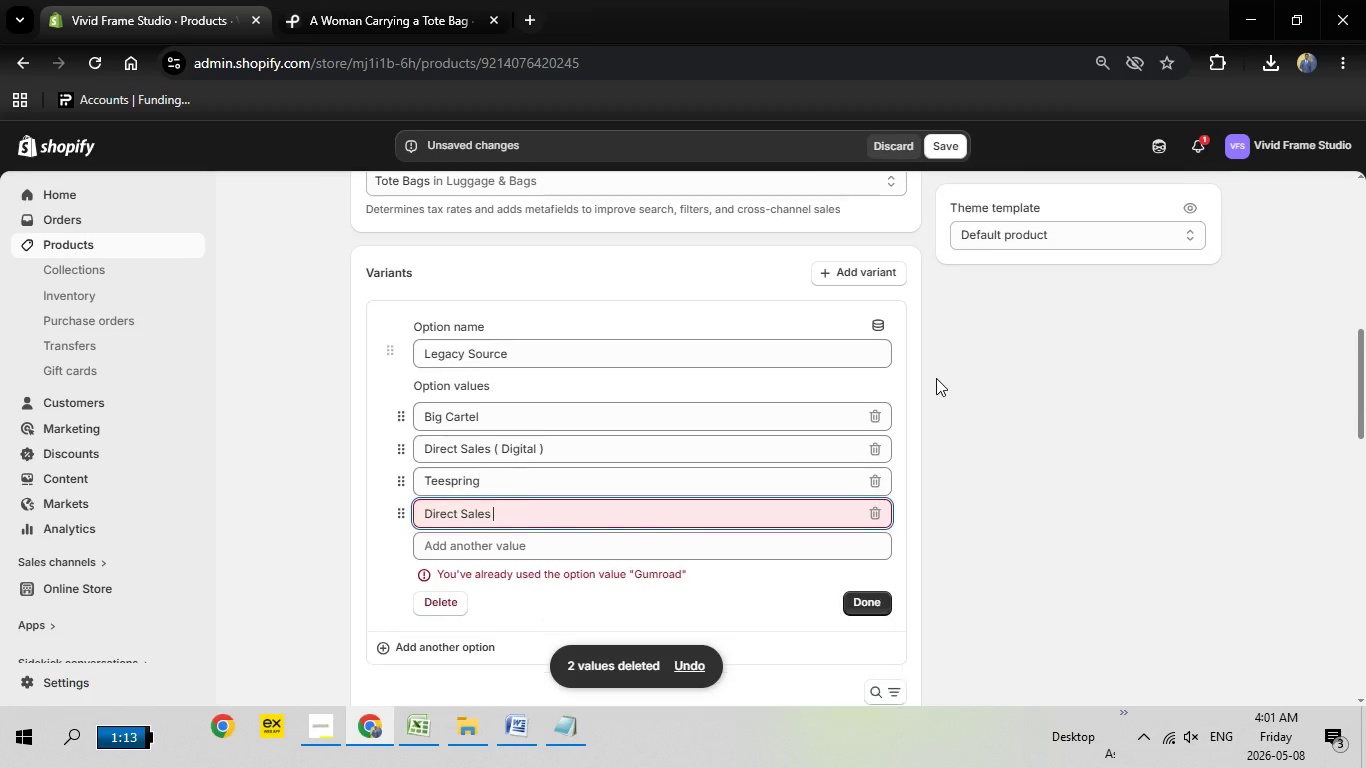 
scroll: coordinate [936, 378], scroll_direction: none, amount: 0.0
 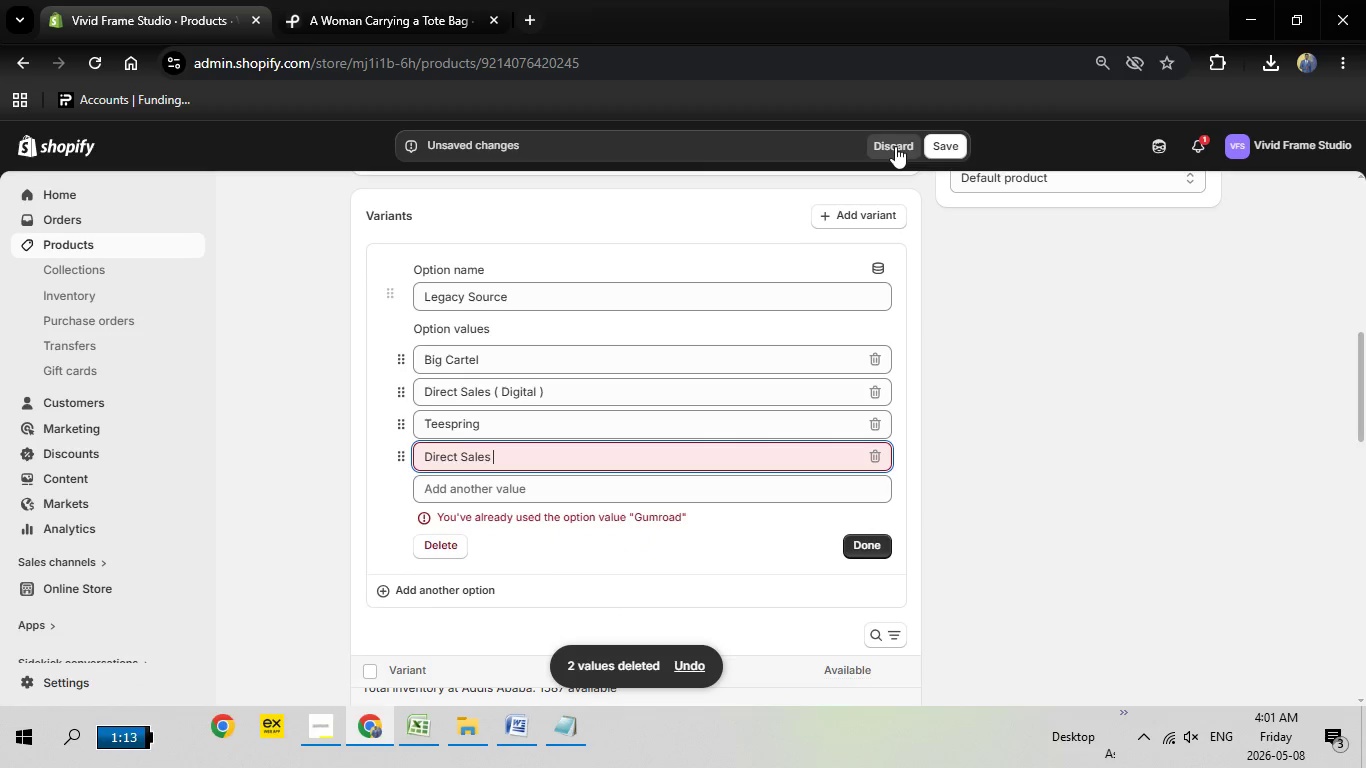 
left_click([895, 146])
 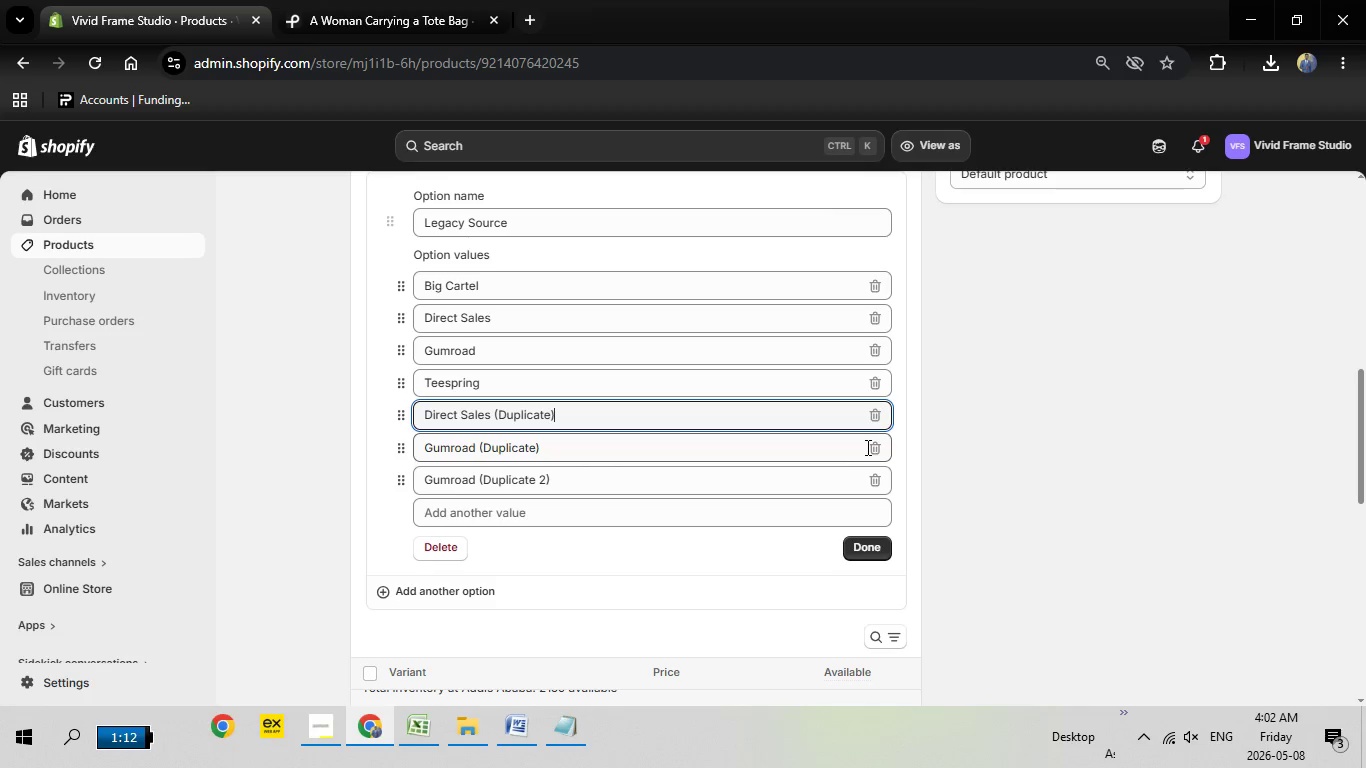 
wait(12.66)
 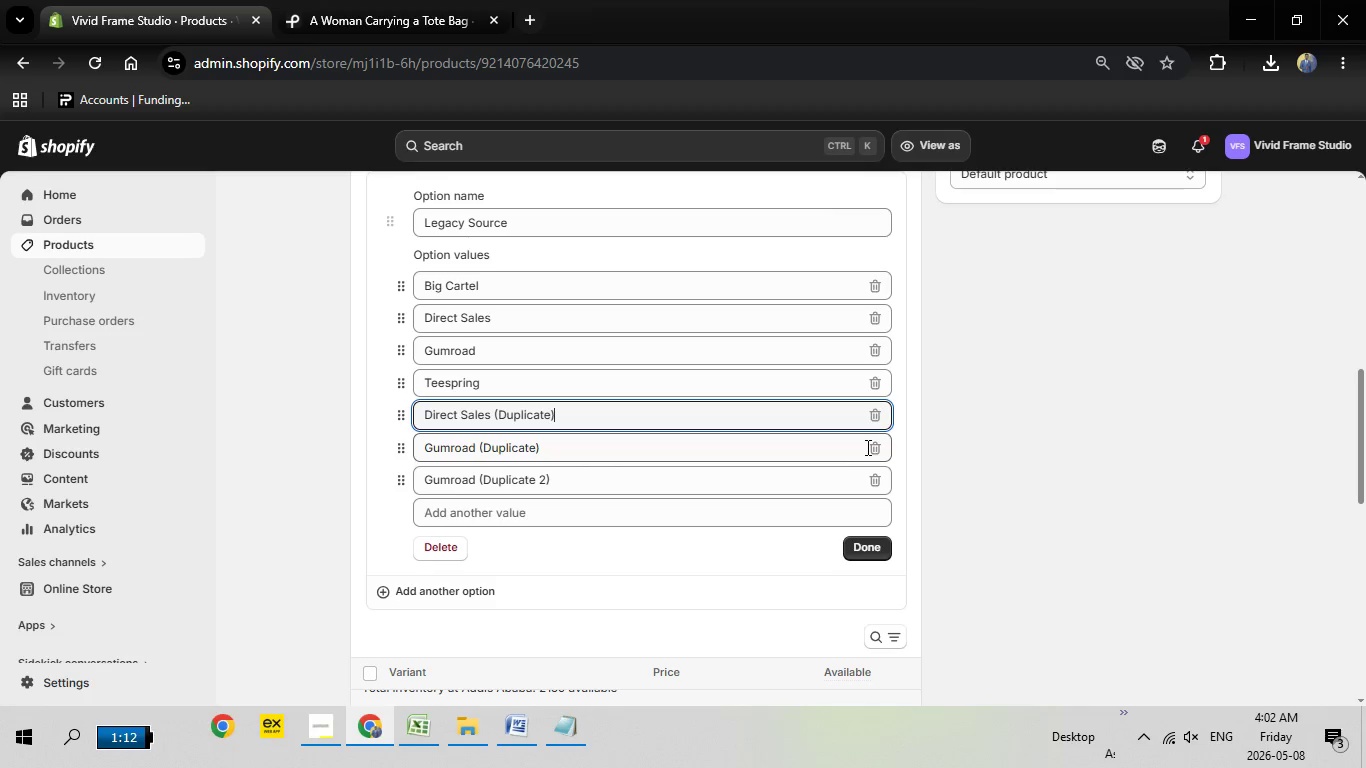 
left_click_drag(start_coordinate=[577, 411], to_coordinate=[495, 411])
 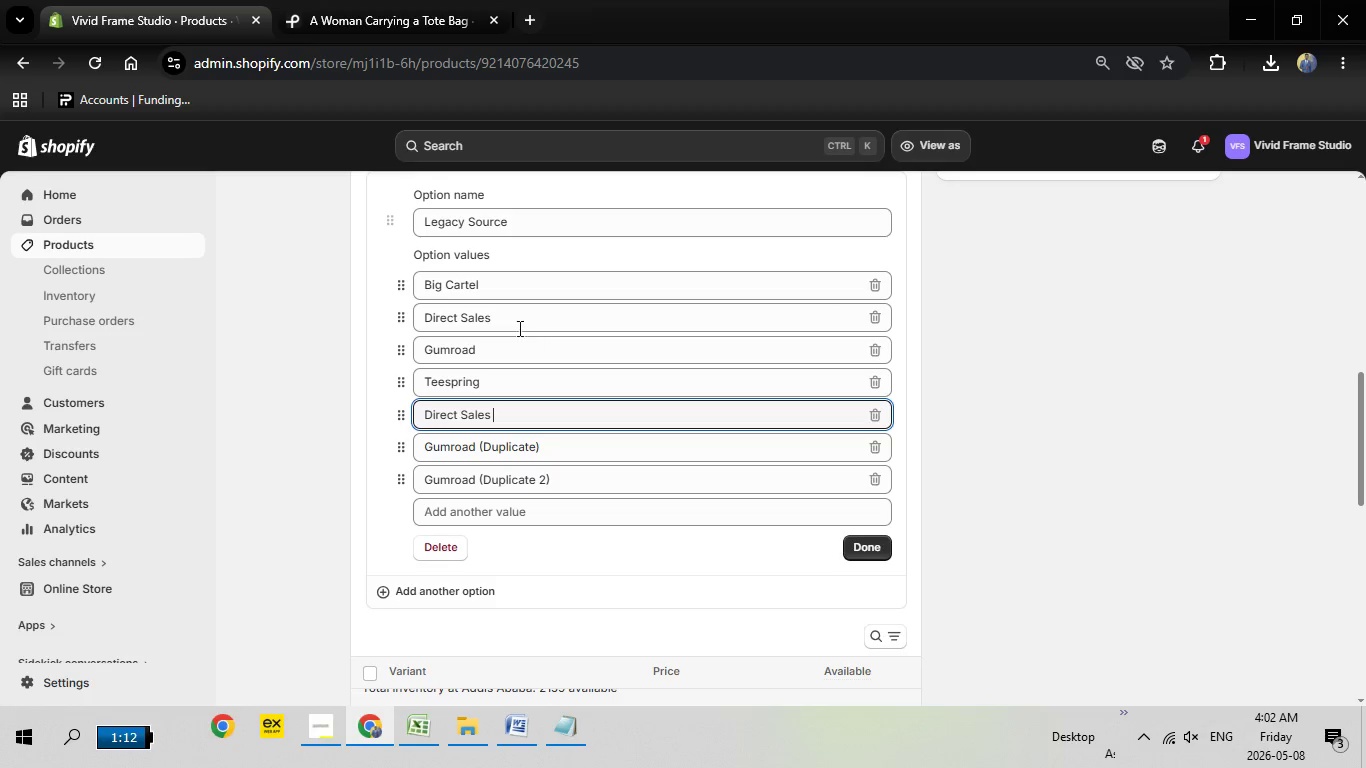 
key(Backspace)
 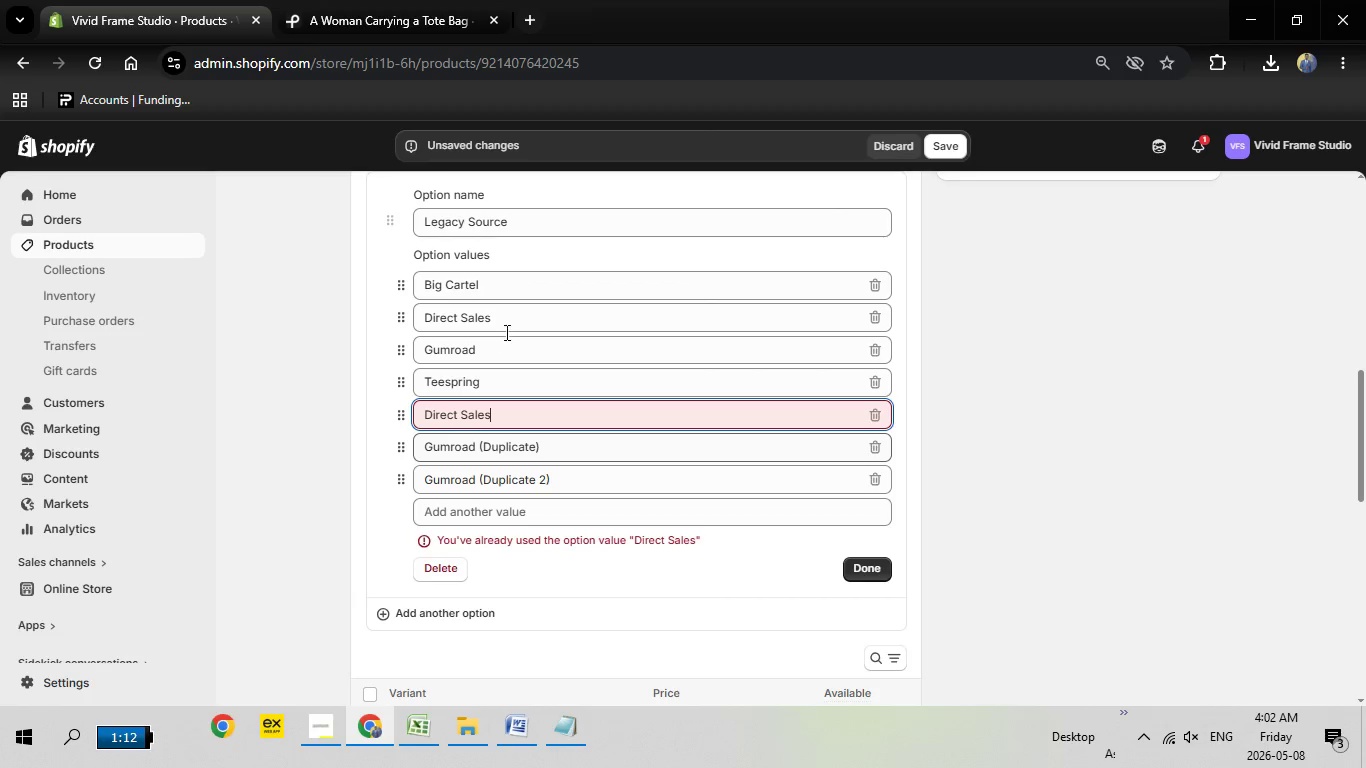 
wait(5.98)
 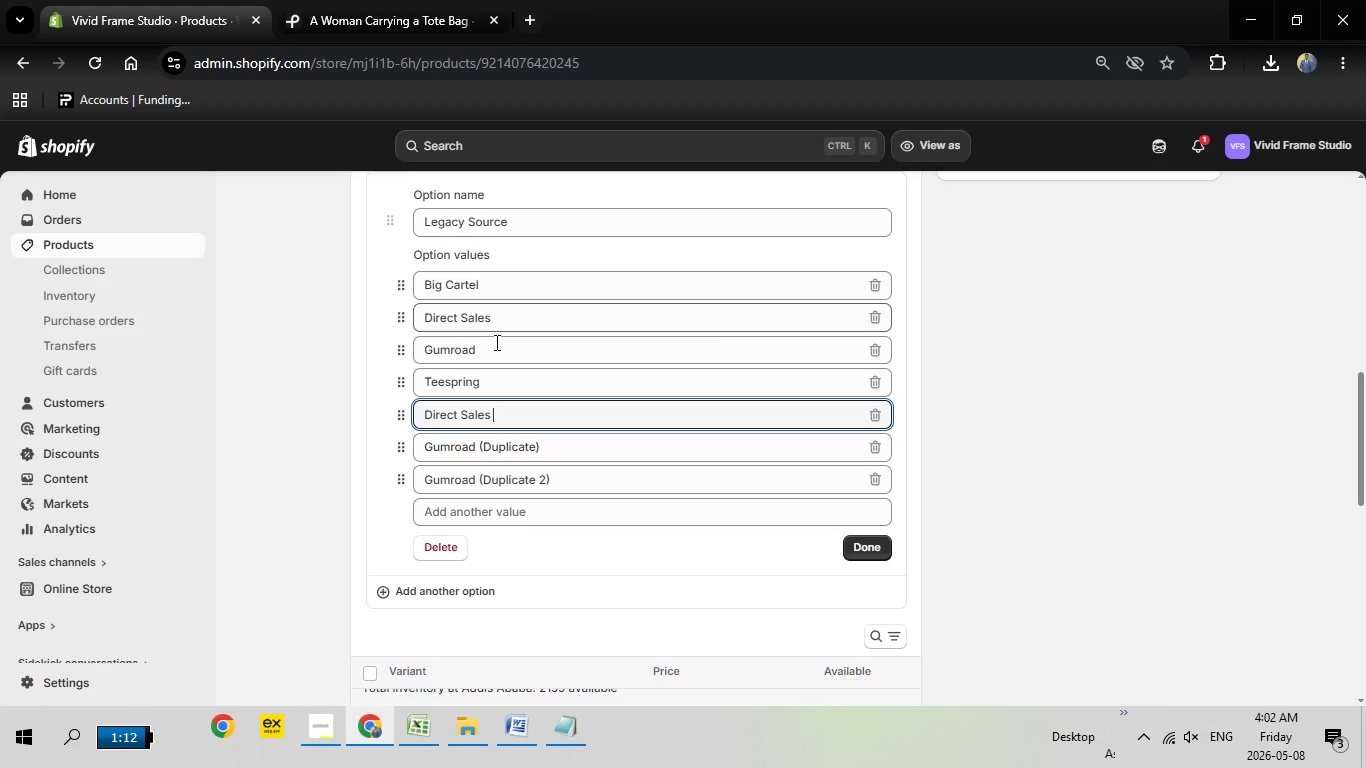 
left_click([513, 319])
 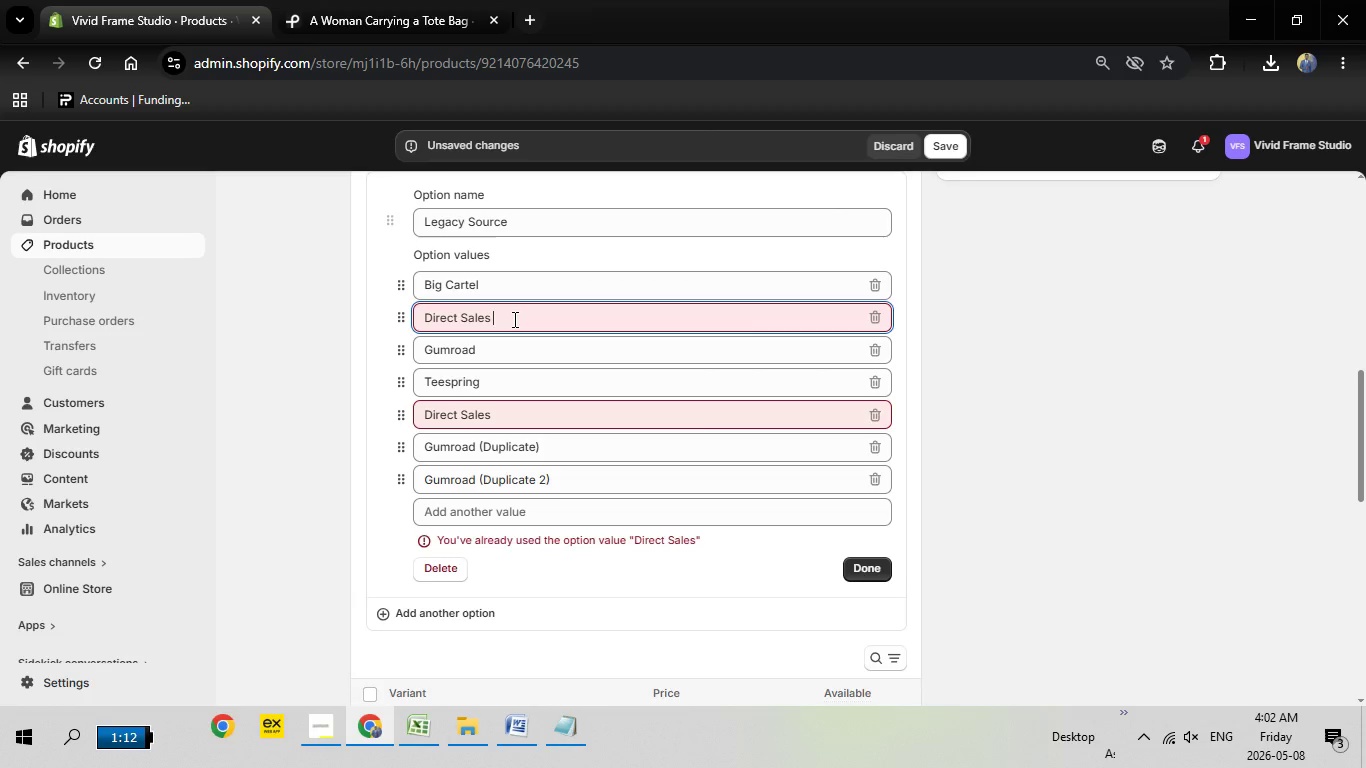 
type( ( Digital ))
 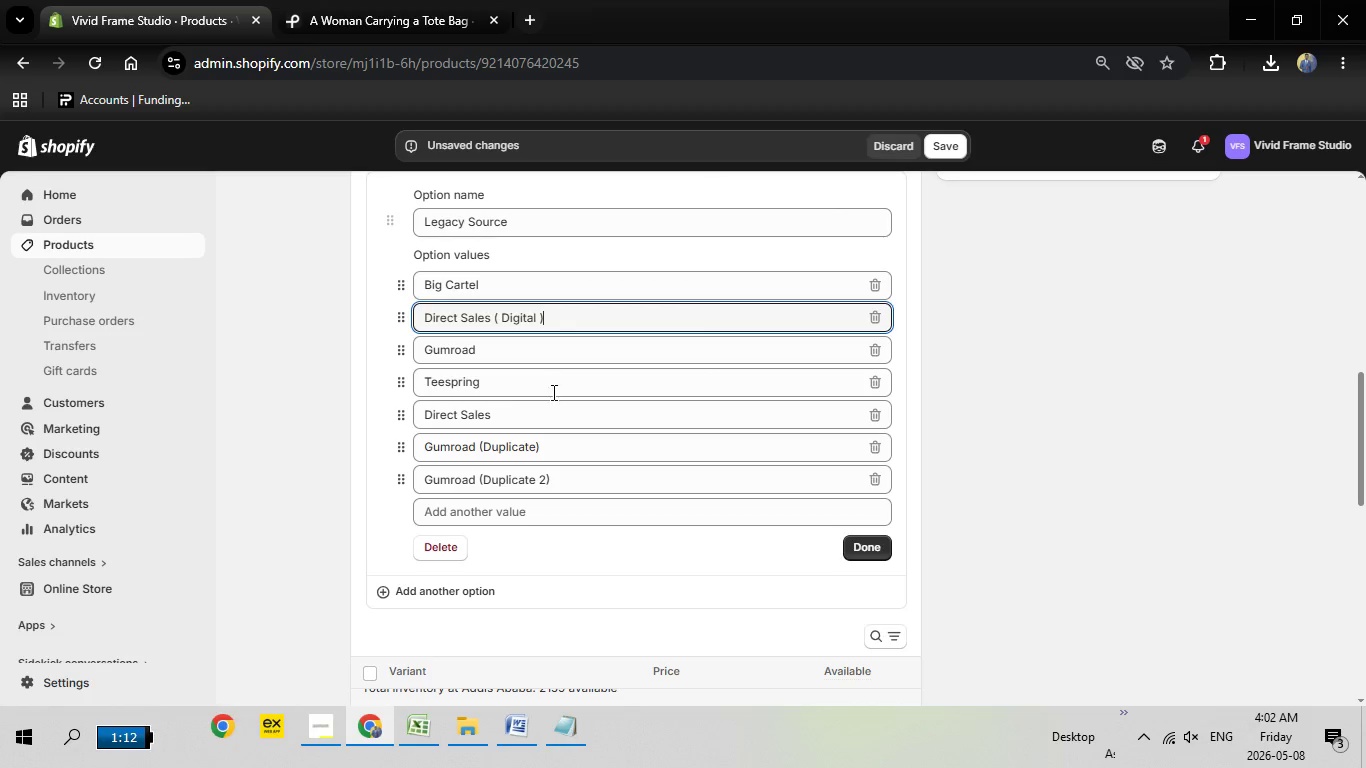 
left_click([873, 449])
 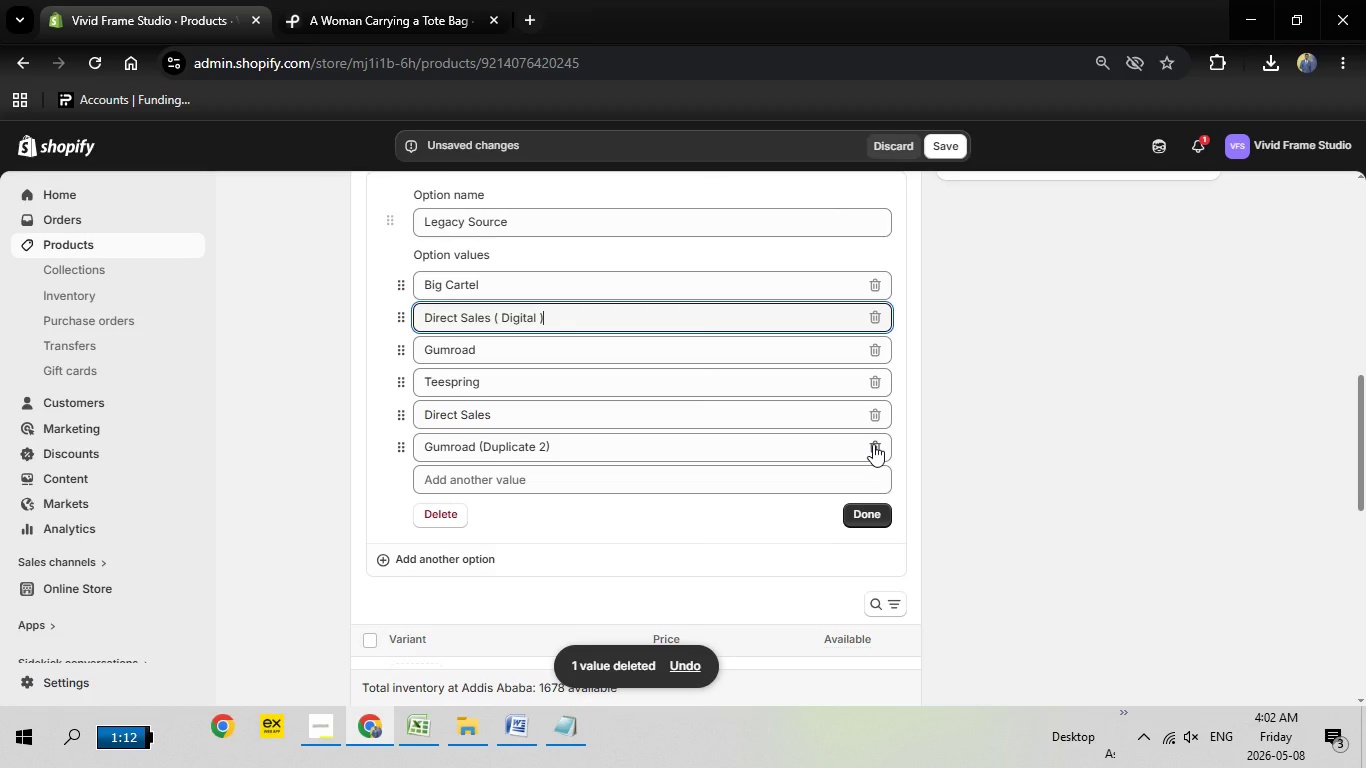 
left_click([873, 444])
 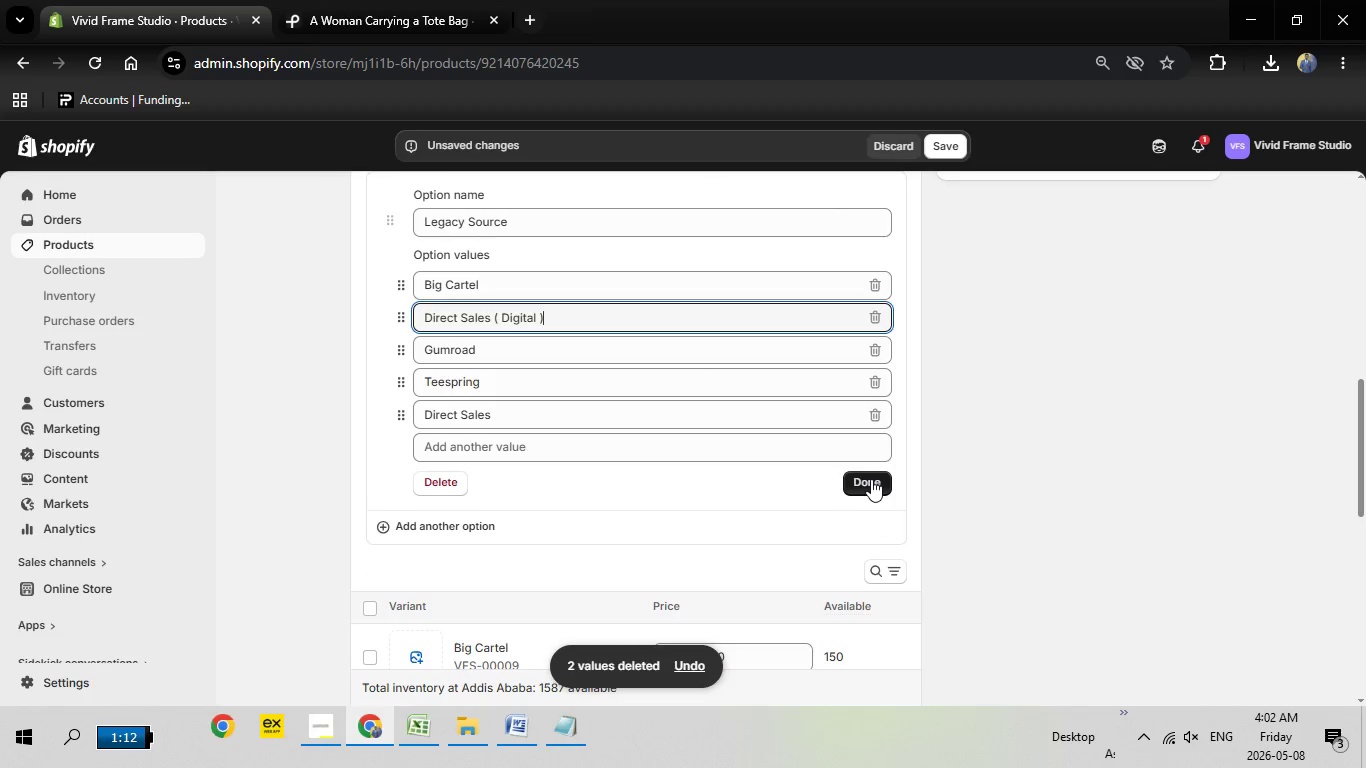 
left_click([871, 479])
 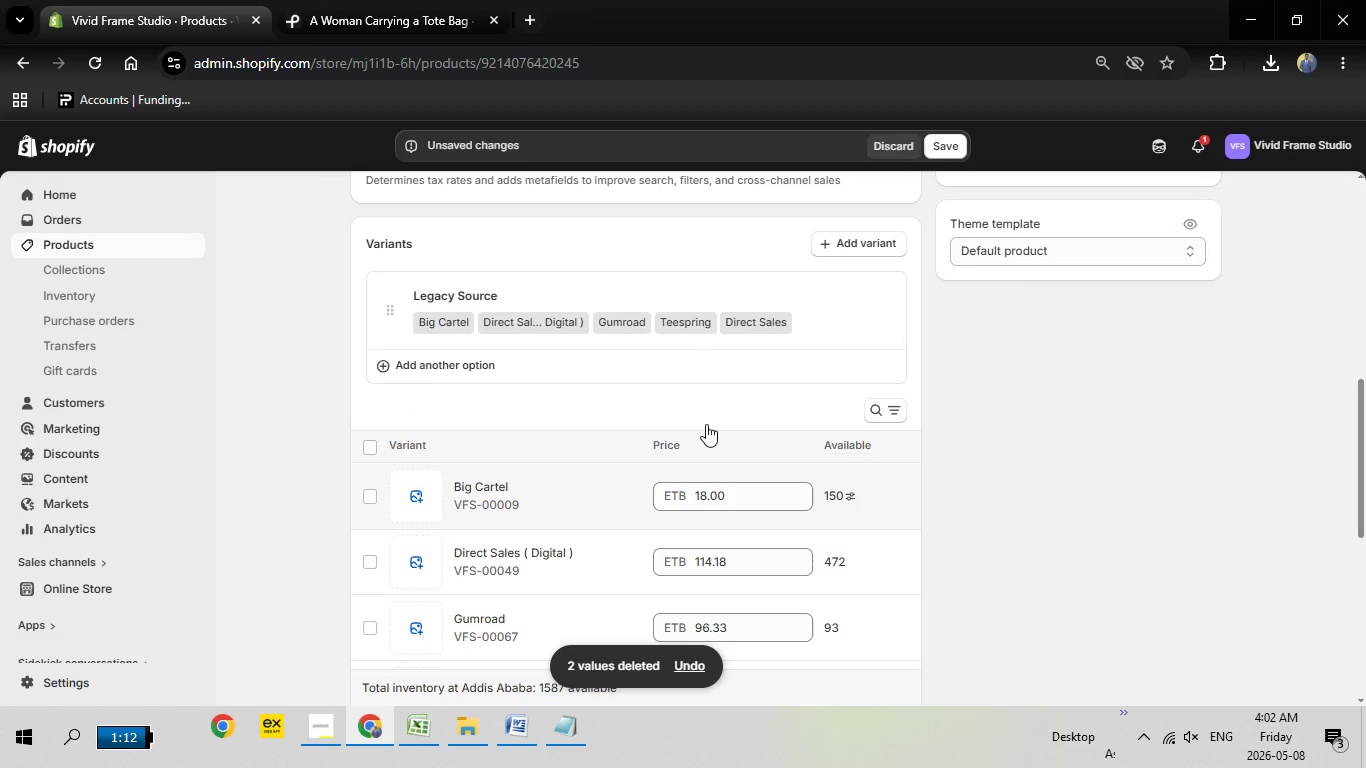 
scroll: coordinate [706, 424], scroll_direction: none, amount: 0.0
 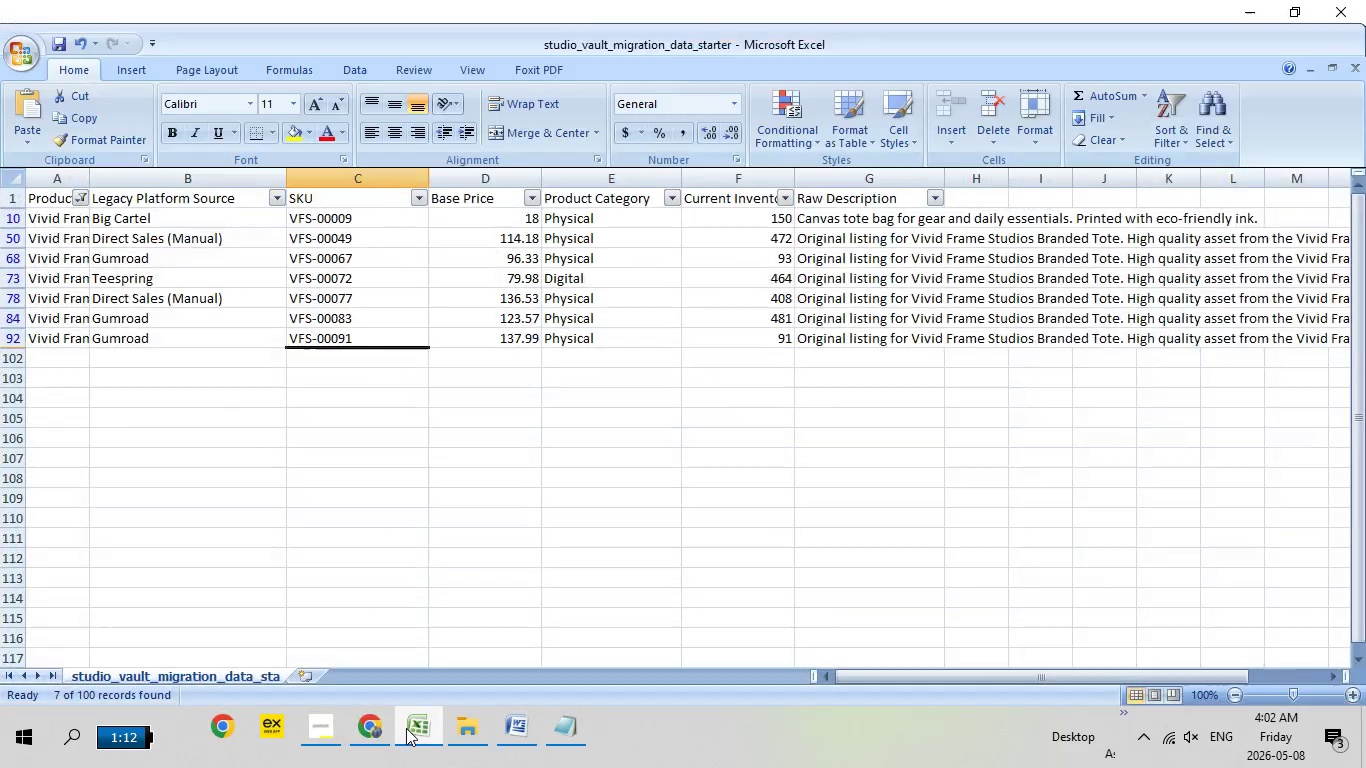 
left_click([406, 728])
 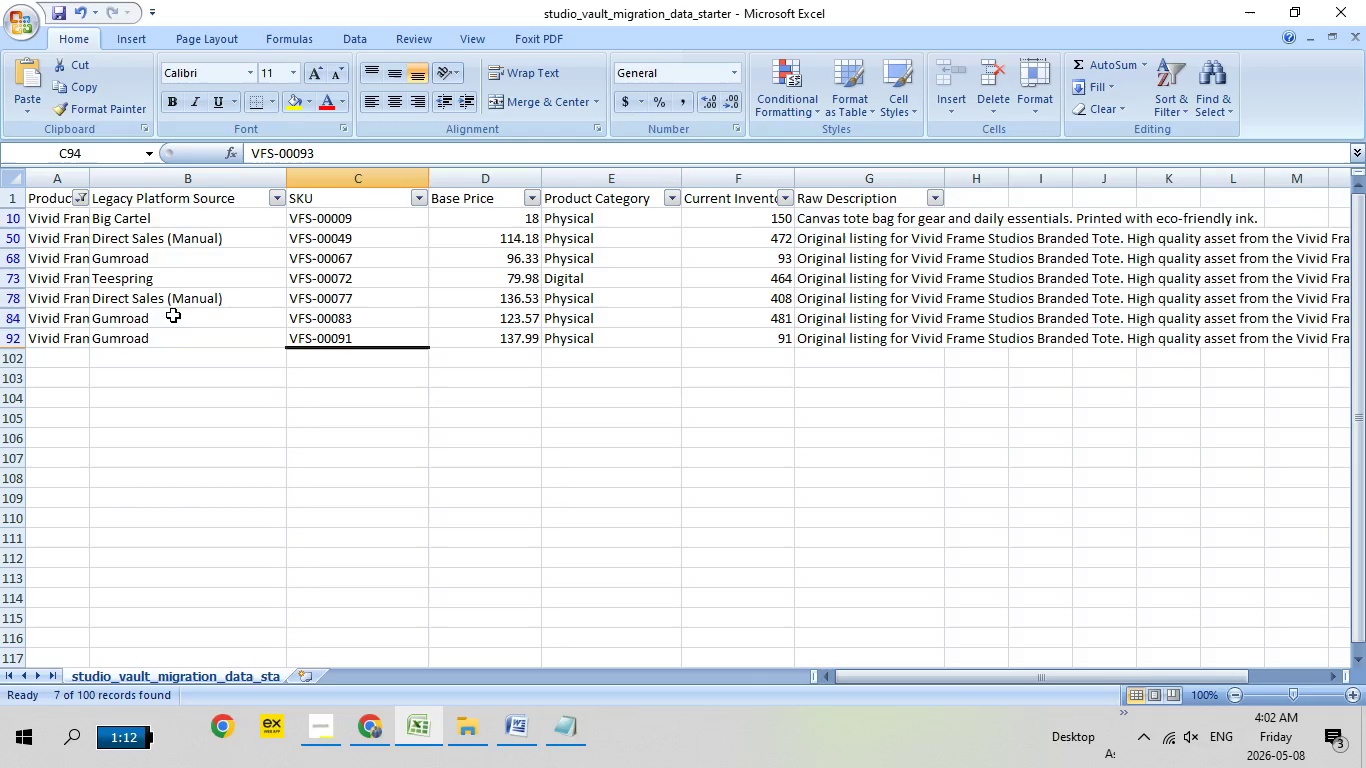 
wait(7.98)
 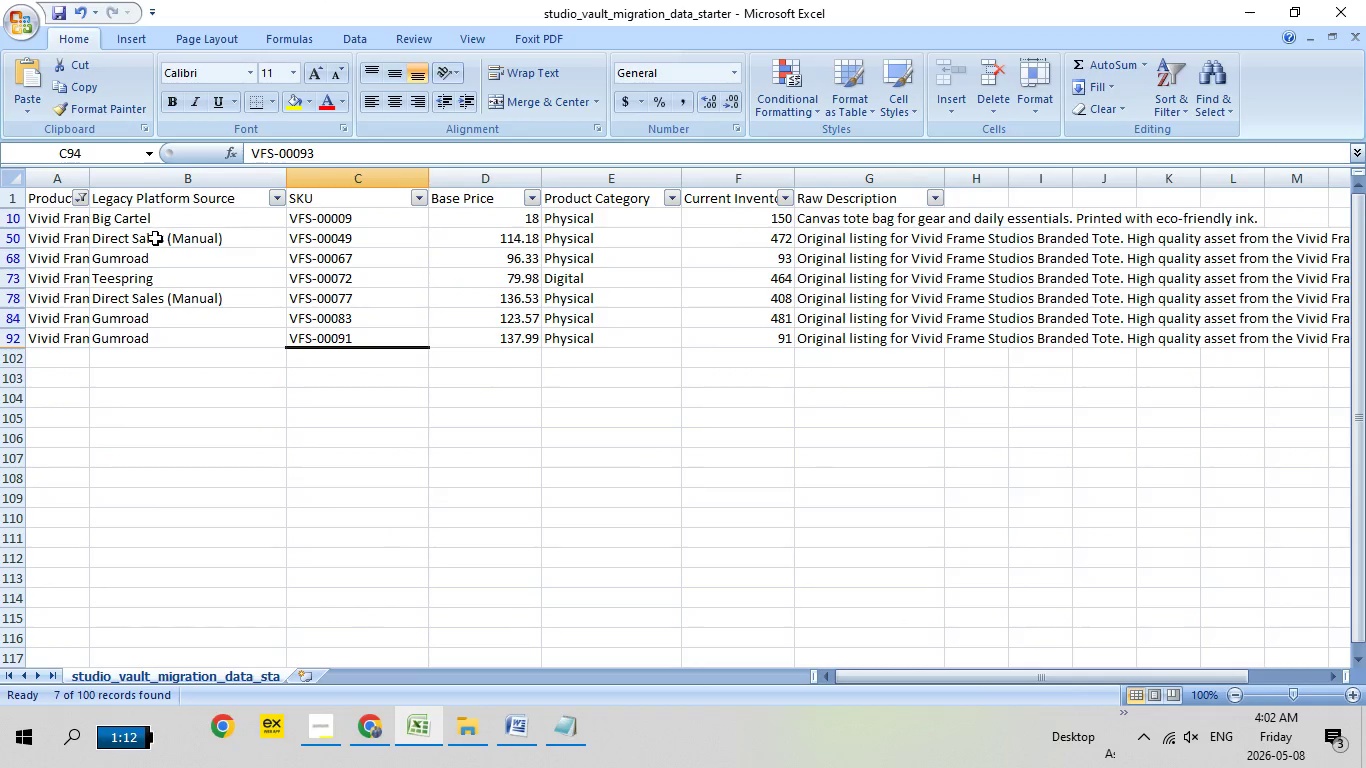 
left_click([370, 738])
 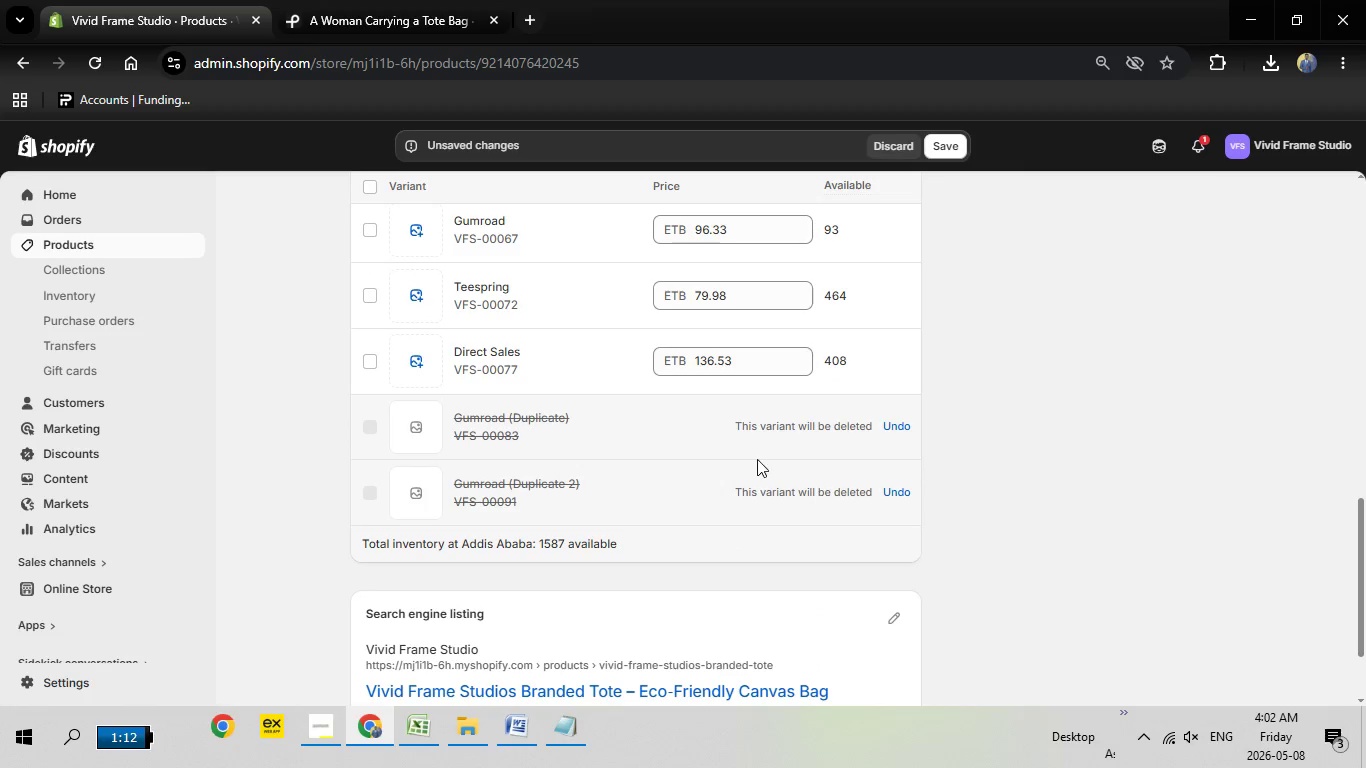 
scroll: coordinate [752, 466], scroll_direction: down, amount: 6.0
 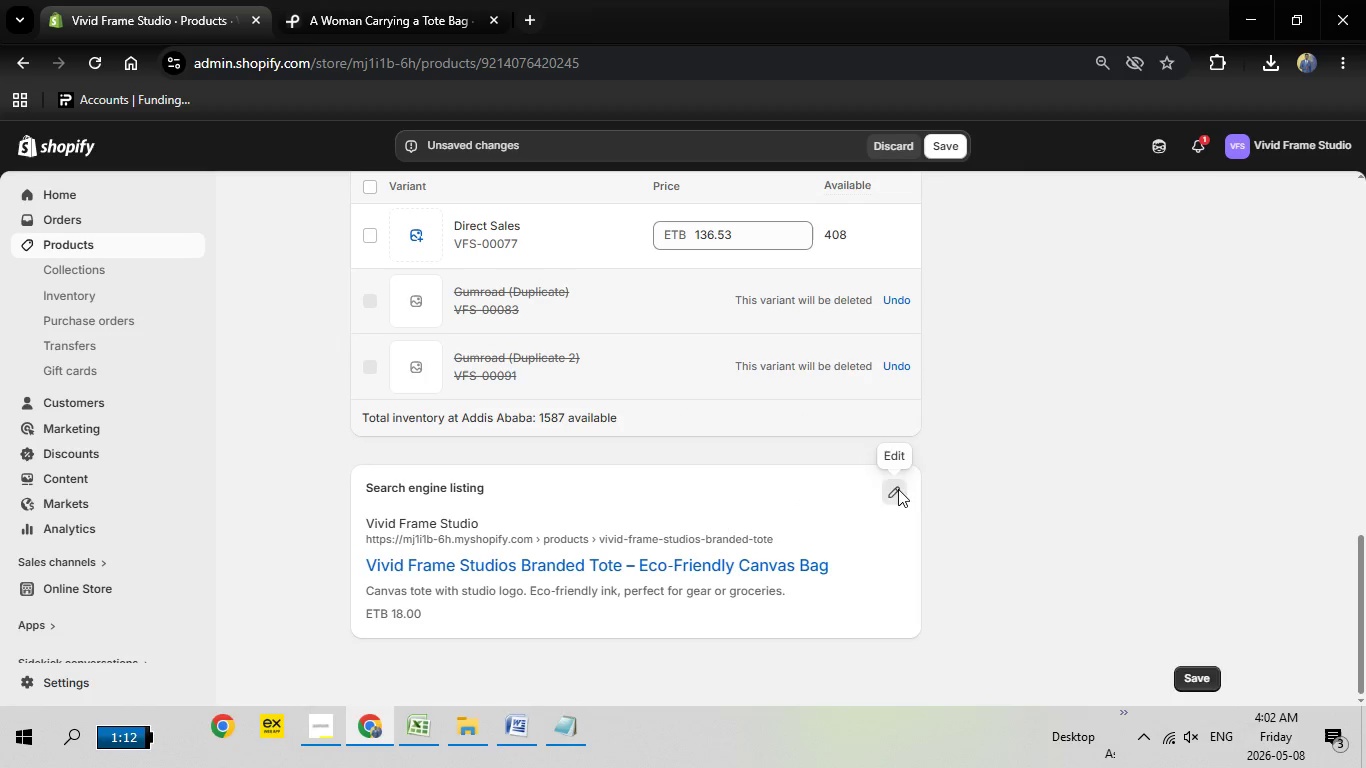 
left_click([898, 489])
 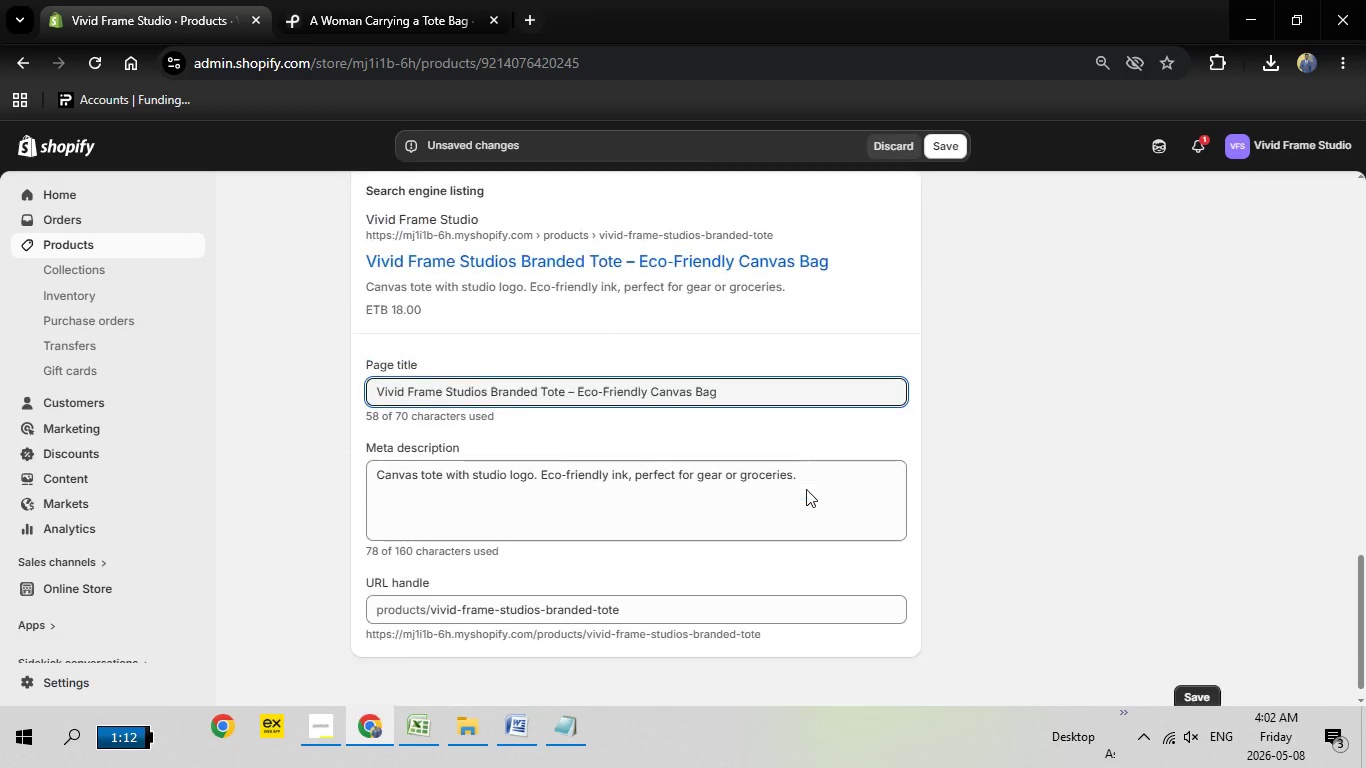 
scroll: coordinate [806, 489], scroll_direction: down, amount: 3.0
 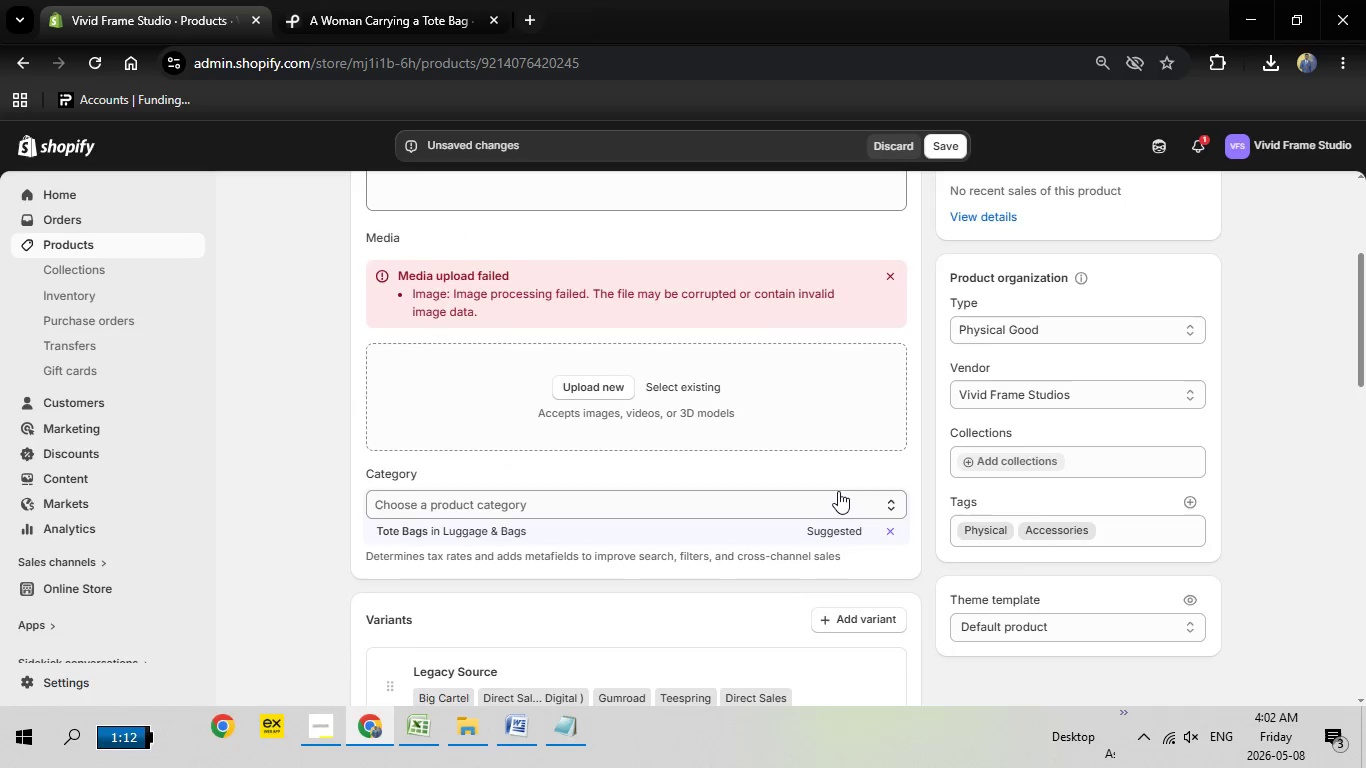 
scroll: coordinate [838, 491], scroll_direction: up, amount: 19.0
 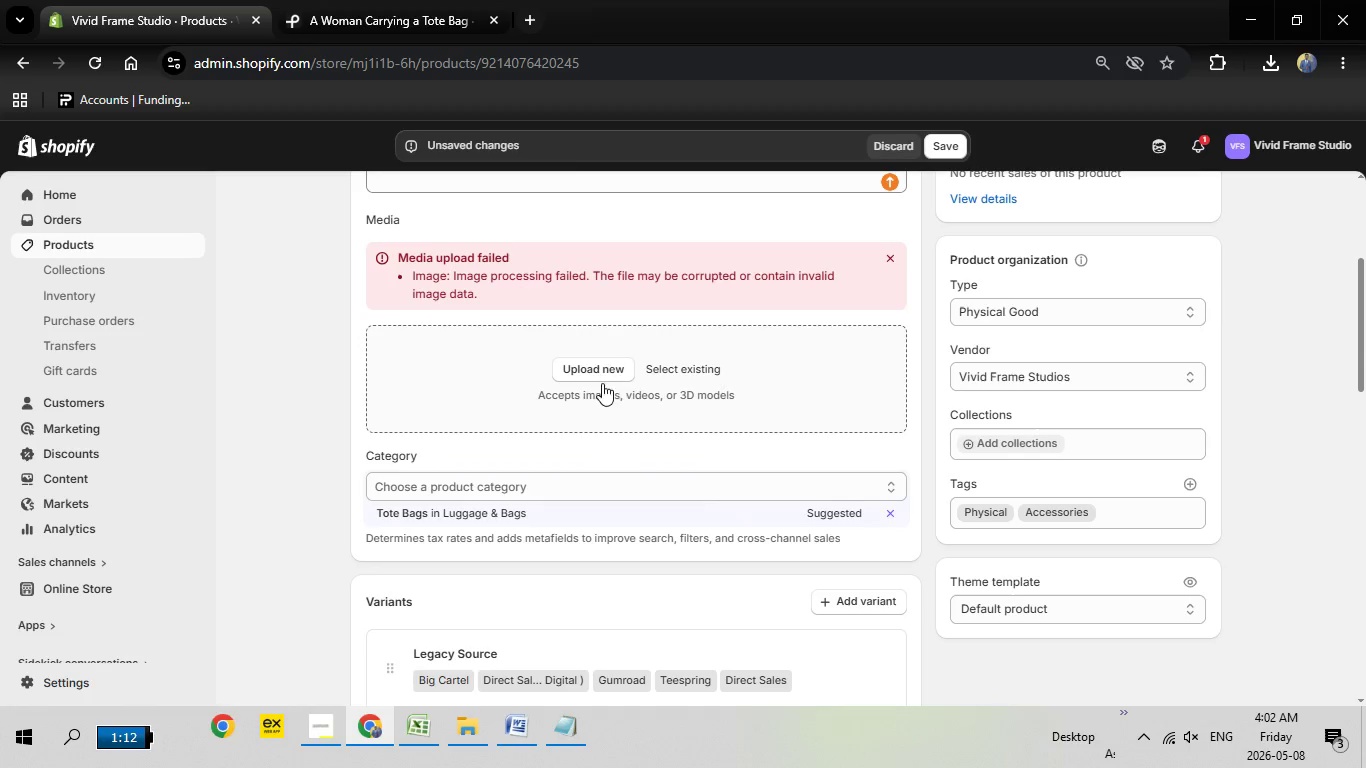 
scroll: coordinate [819, 427], scroll_direction: down, amount: 2.0
 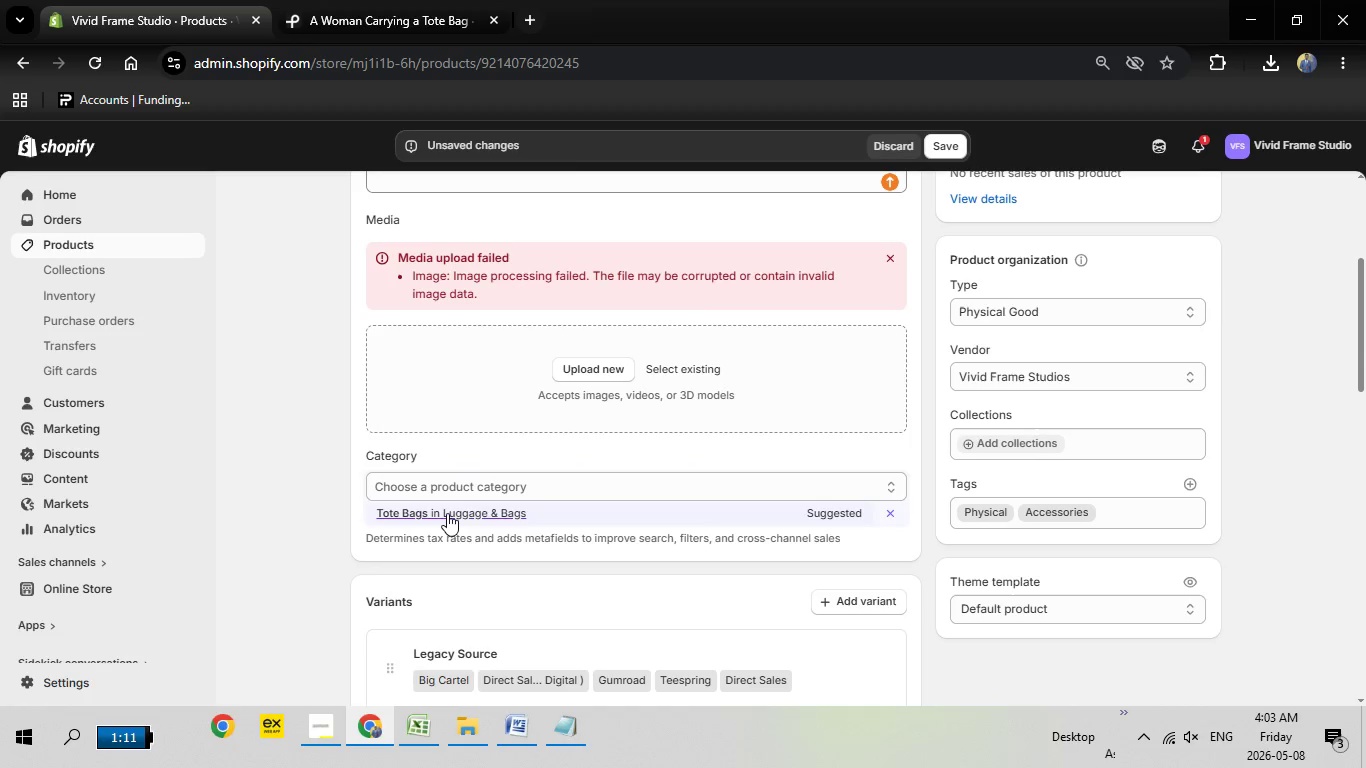 
left_click([447, 513])
 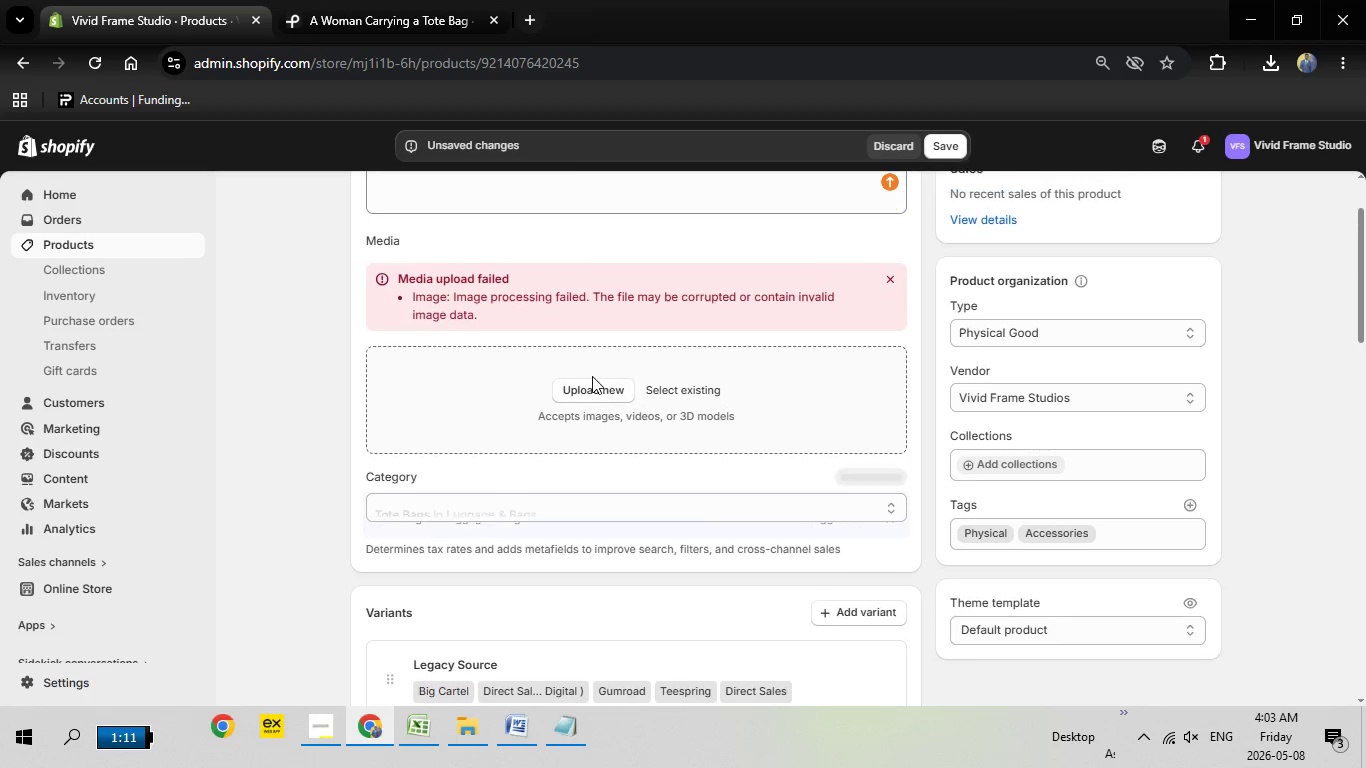 
scroll: coordinate [612, 380], scroll_direction: up, amount: 4.0
 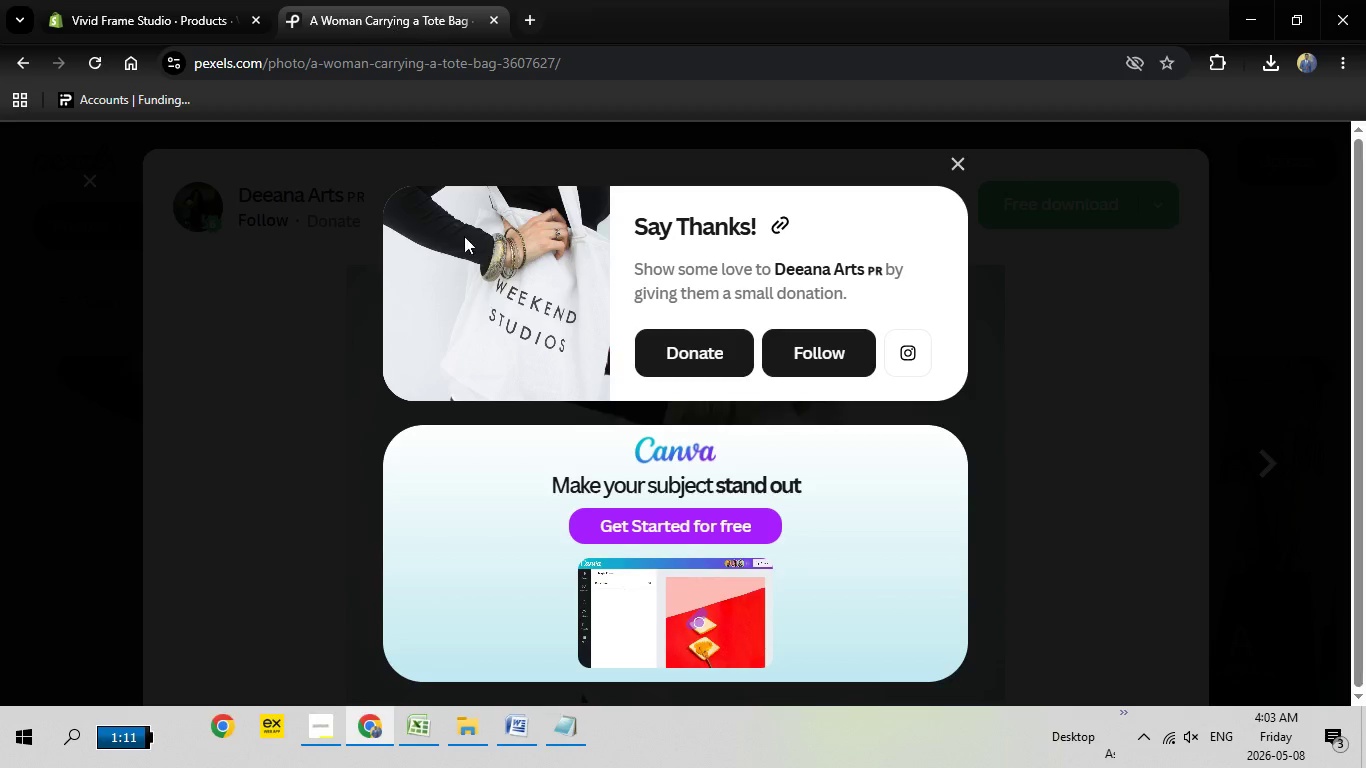 
left_click([383, 0])
 